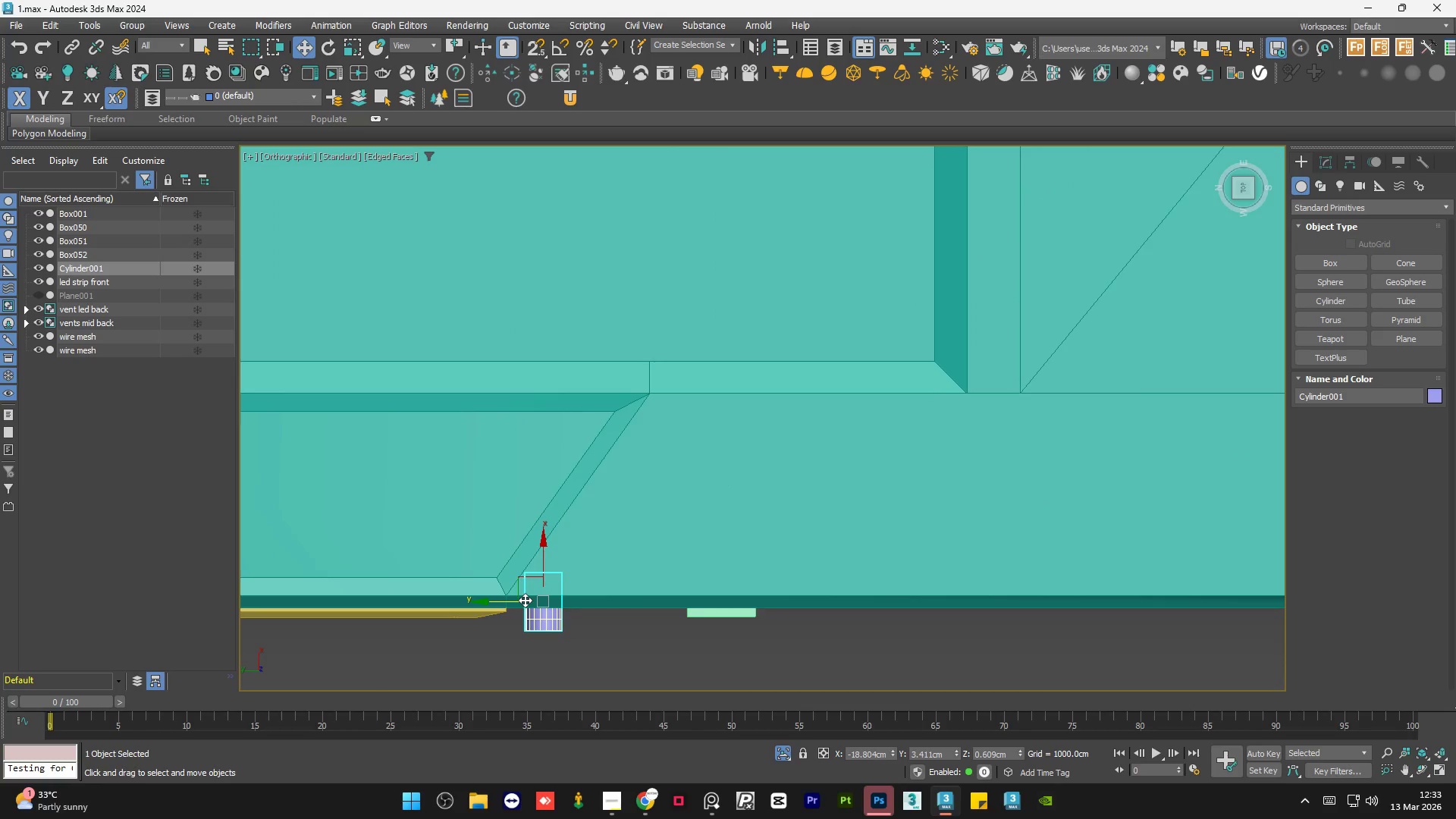 
left_click_drag(start_coordinate=[506, 598], to_coordinate=[513, 595])
 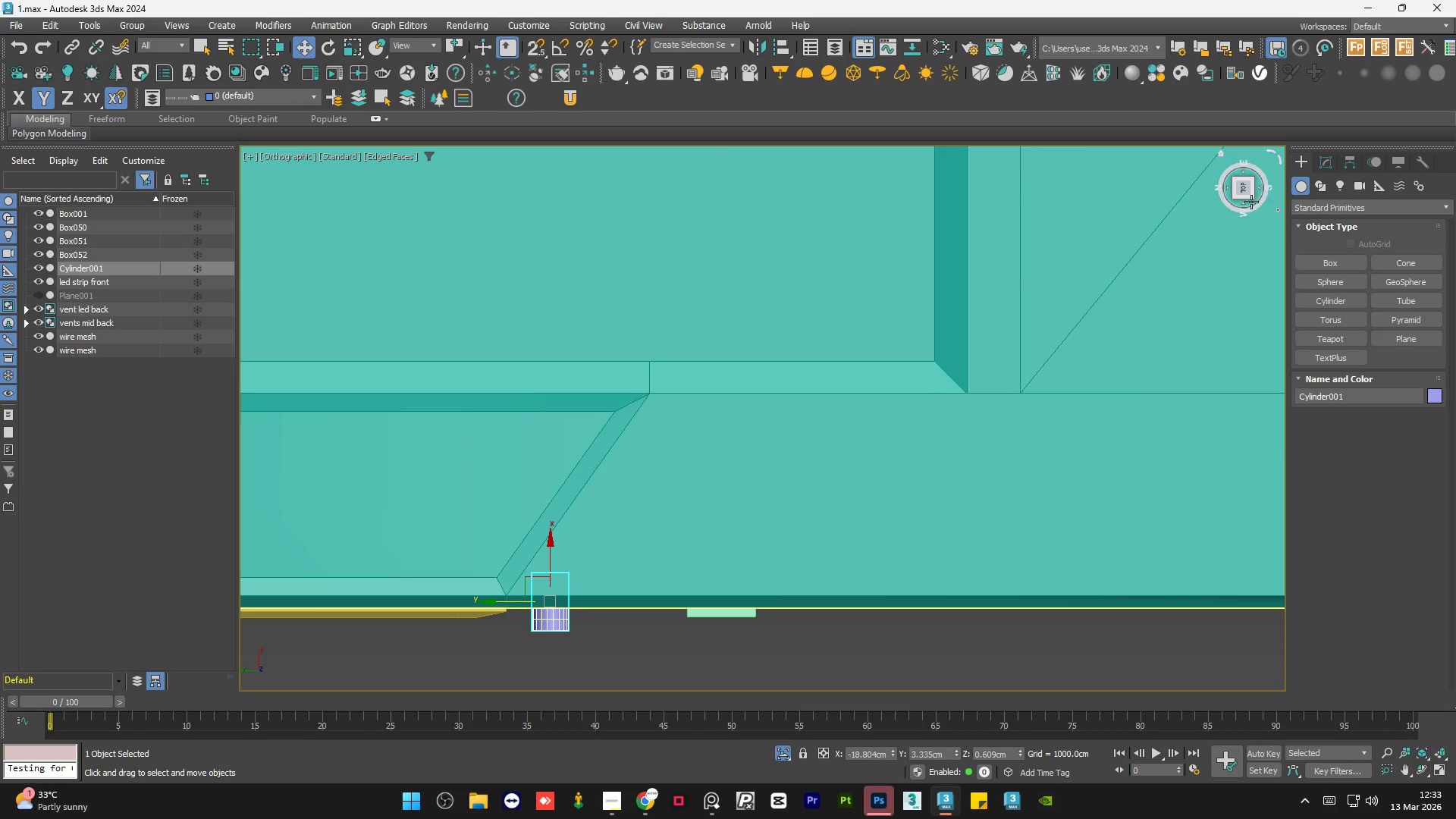 
left_click([1241, 202])
 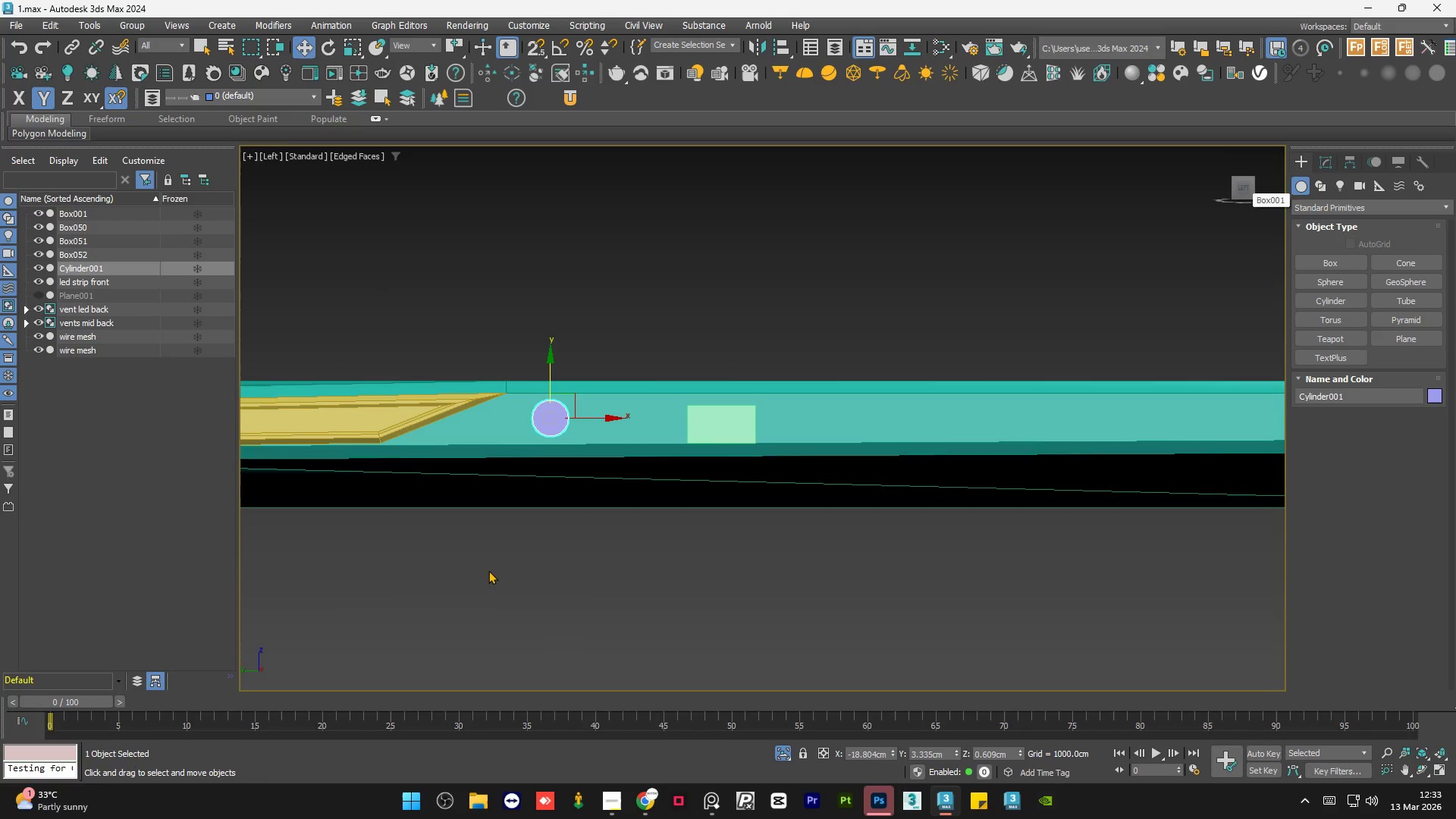 
left_click([638, 292])
 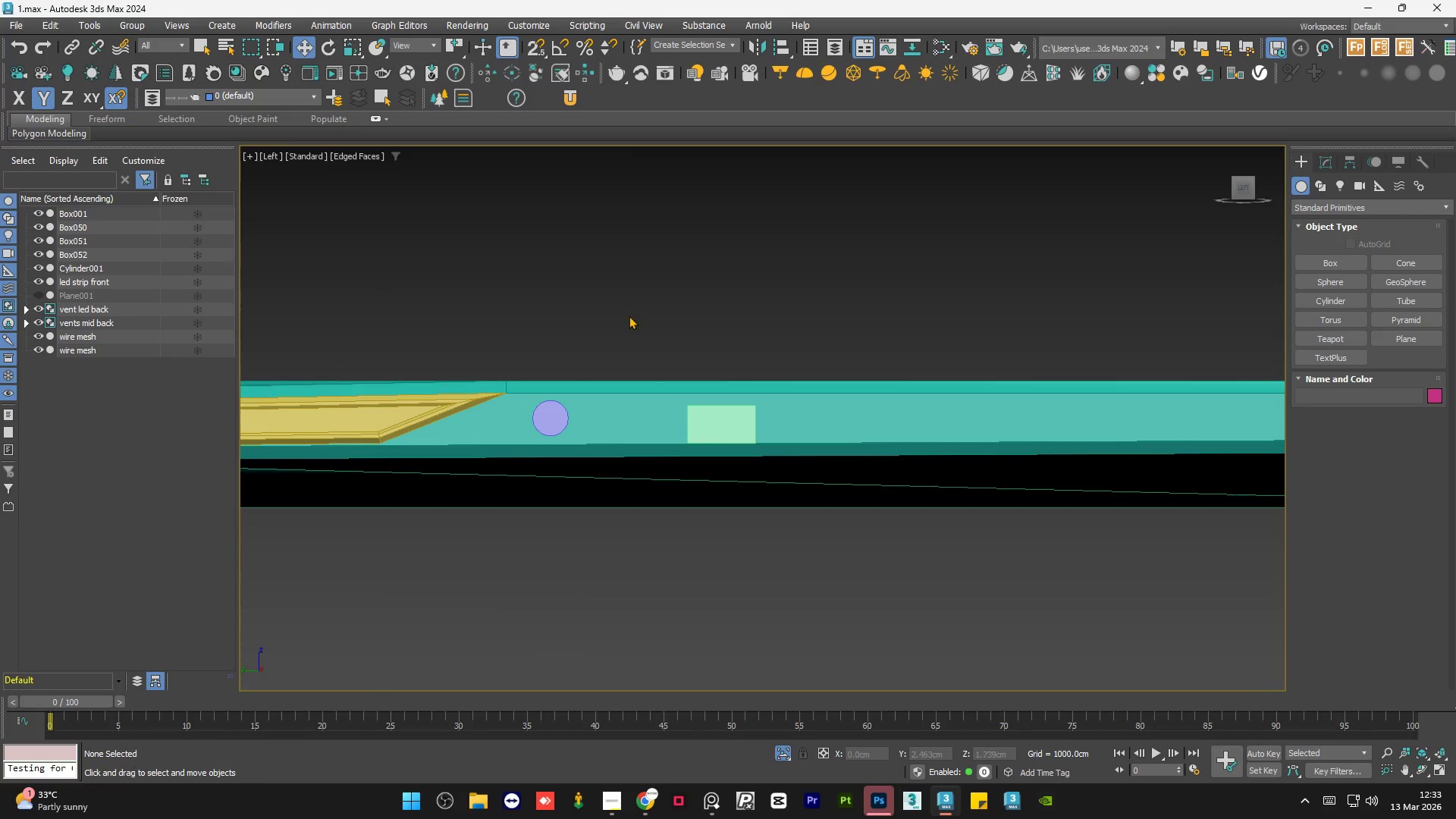 
scroll: coordinate [628, 318], scroll_direction: down, amount: 2.0
 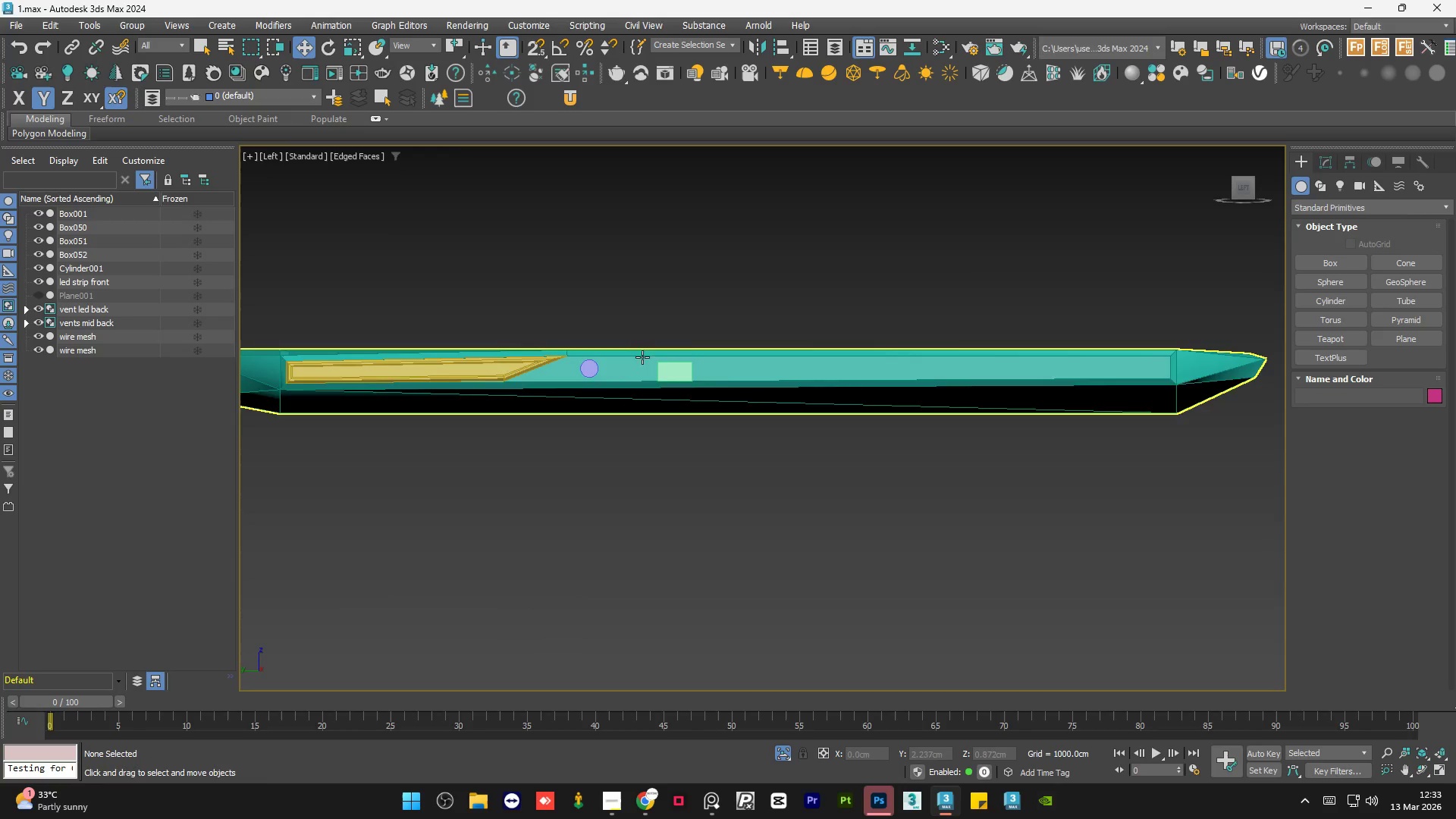 
left_click([674, 367])
 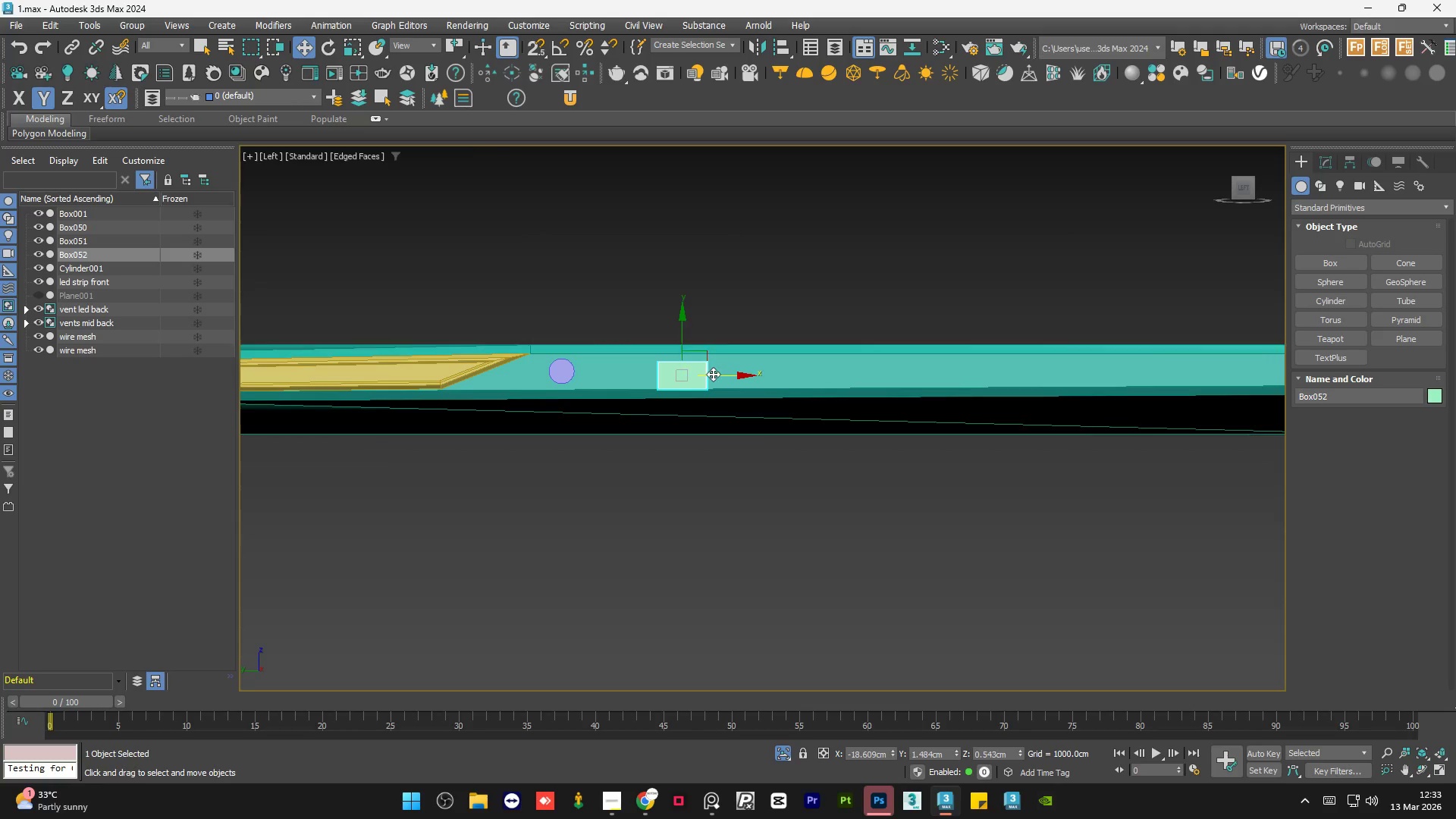 
scroll: coordinate [656, 362], scroll_direction: up, amount: 1.0
 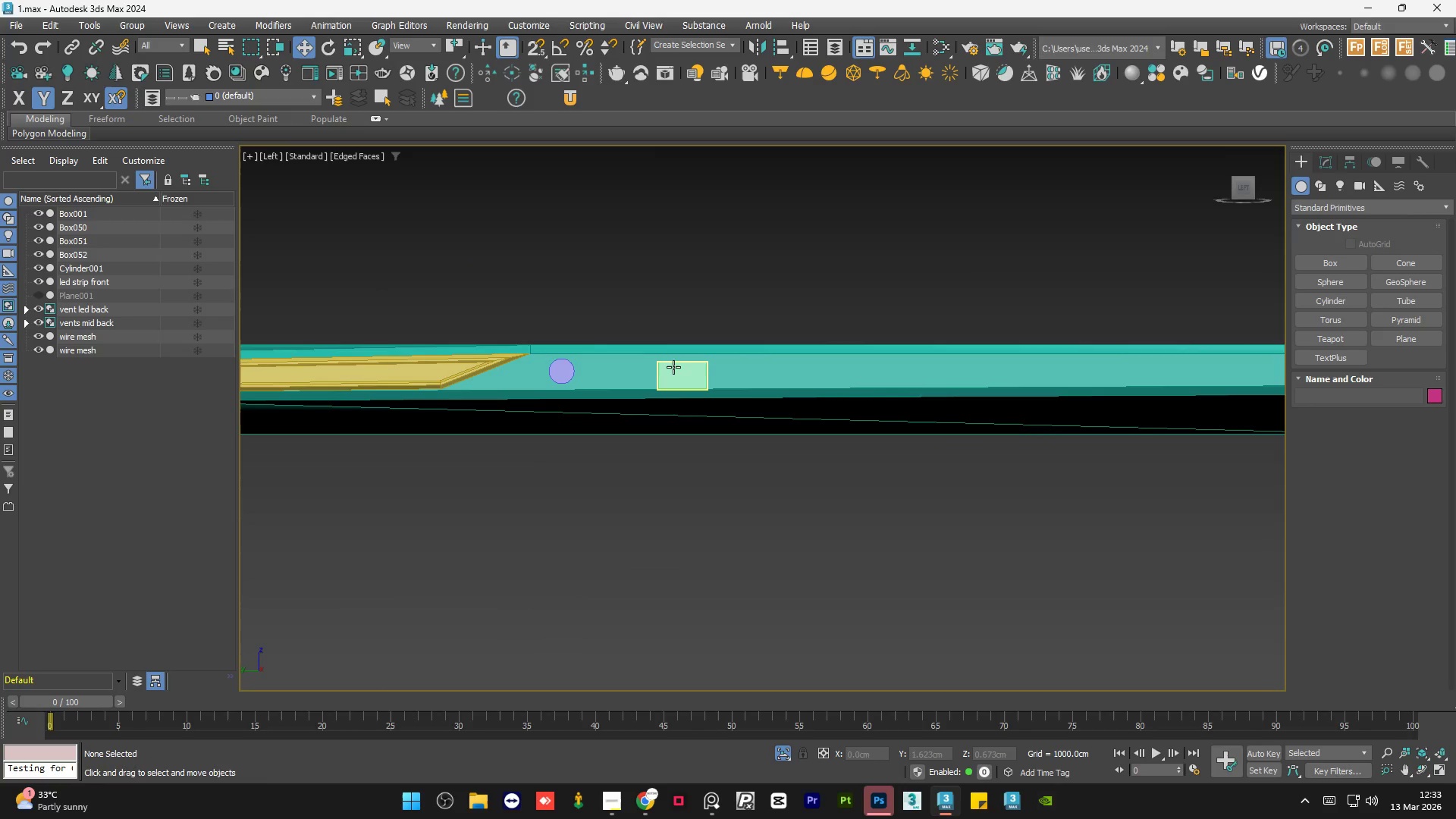 
left_click_drag(start_coordinate=[714, 374], to_coordinate=[700, 377])
 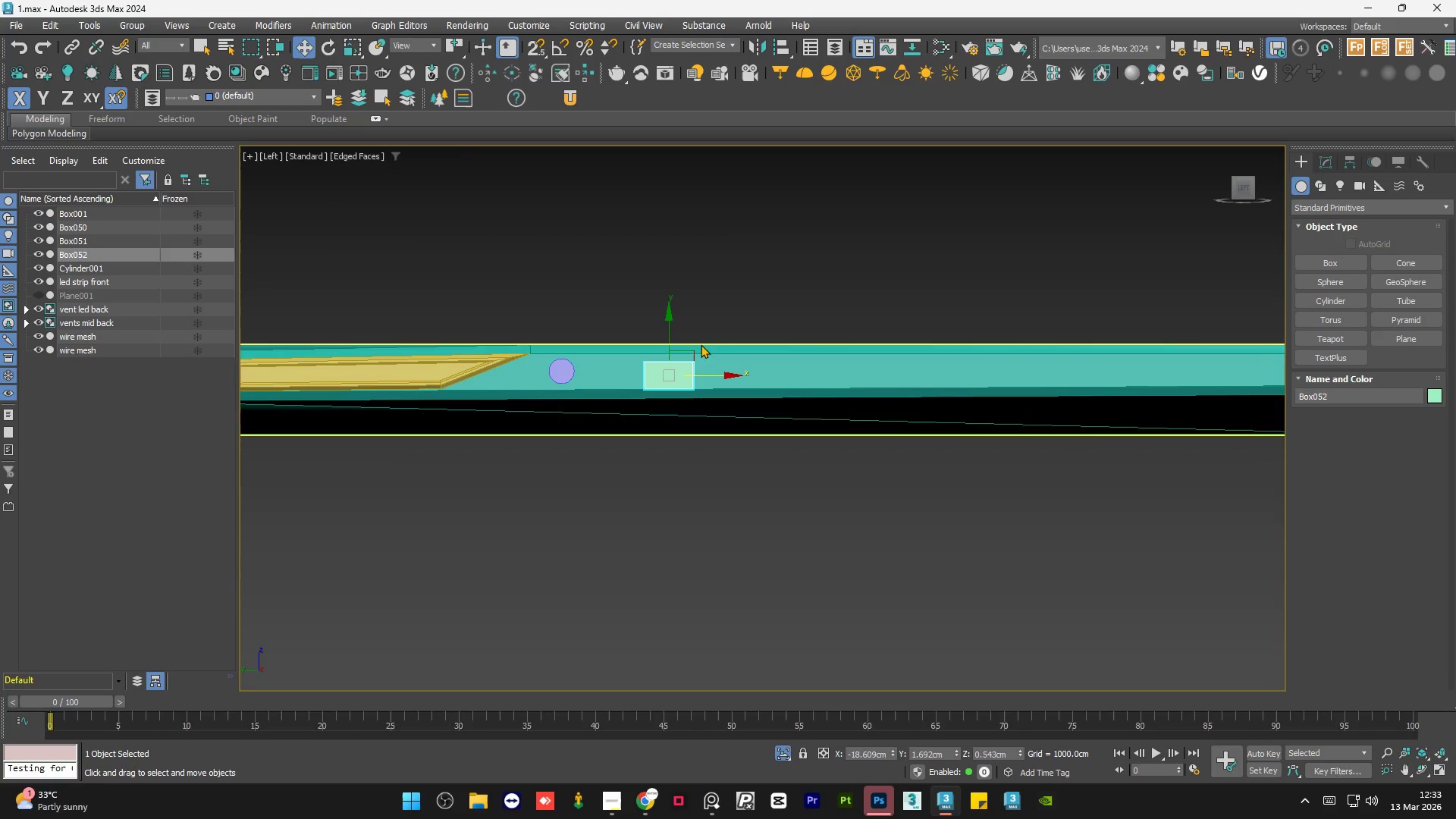 
left_click([717, 297])
 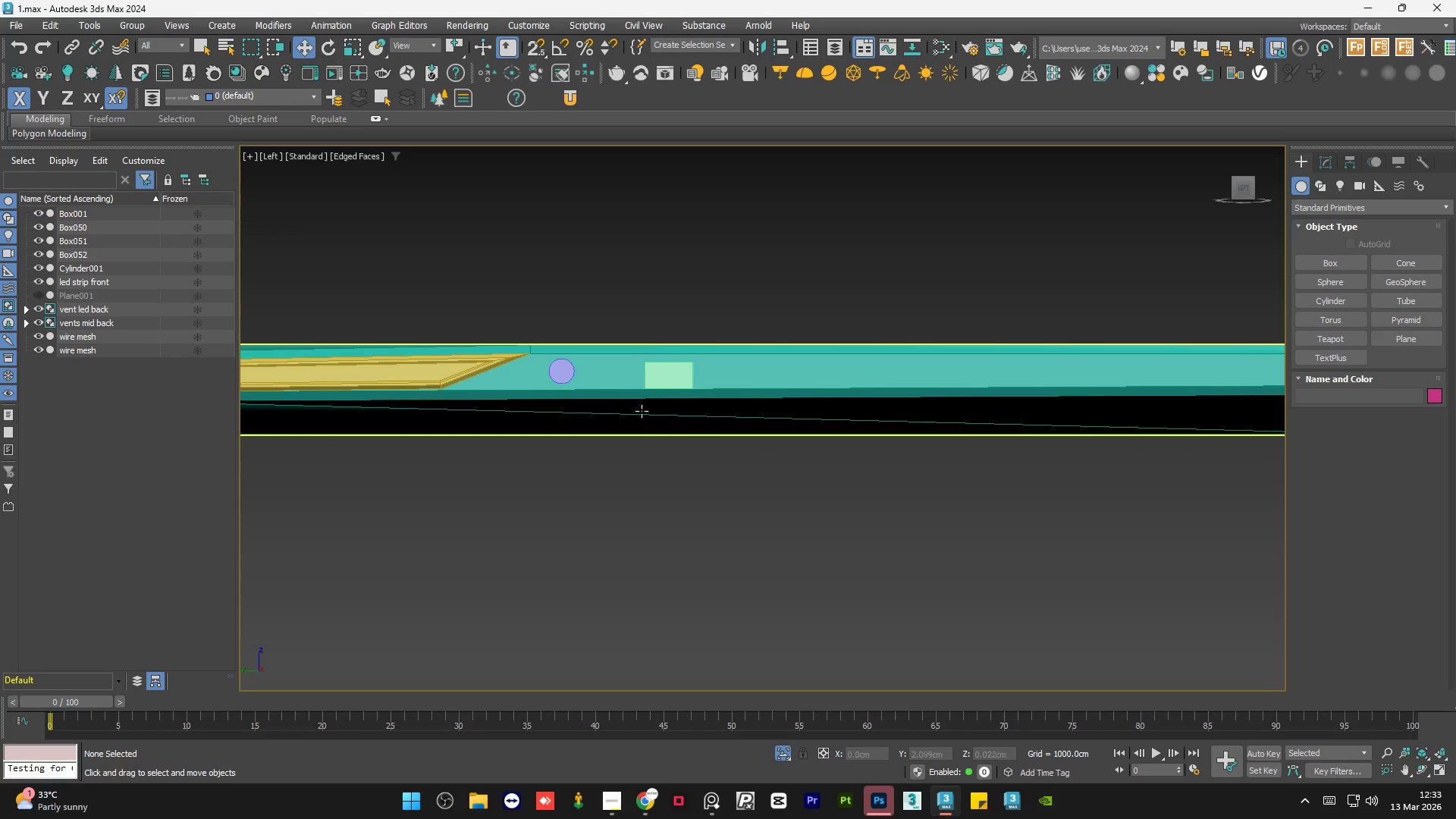 
scroll: coordinate [642, 411], scroll_direction: down, amount: 1.0
 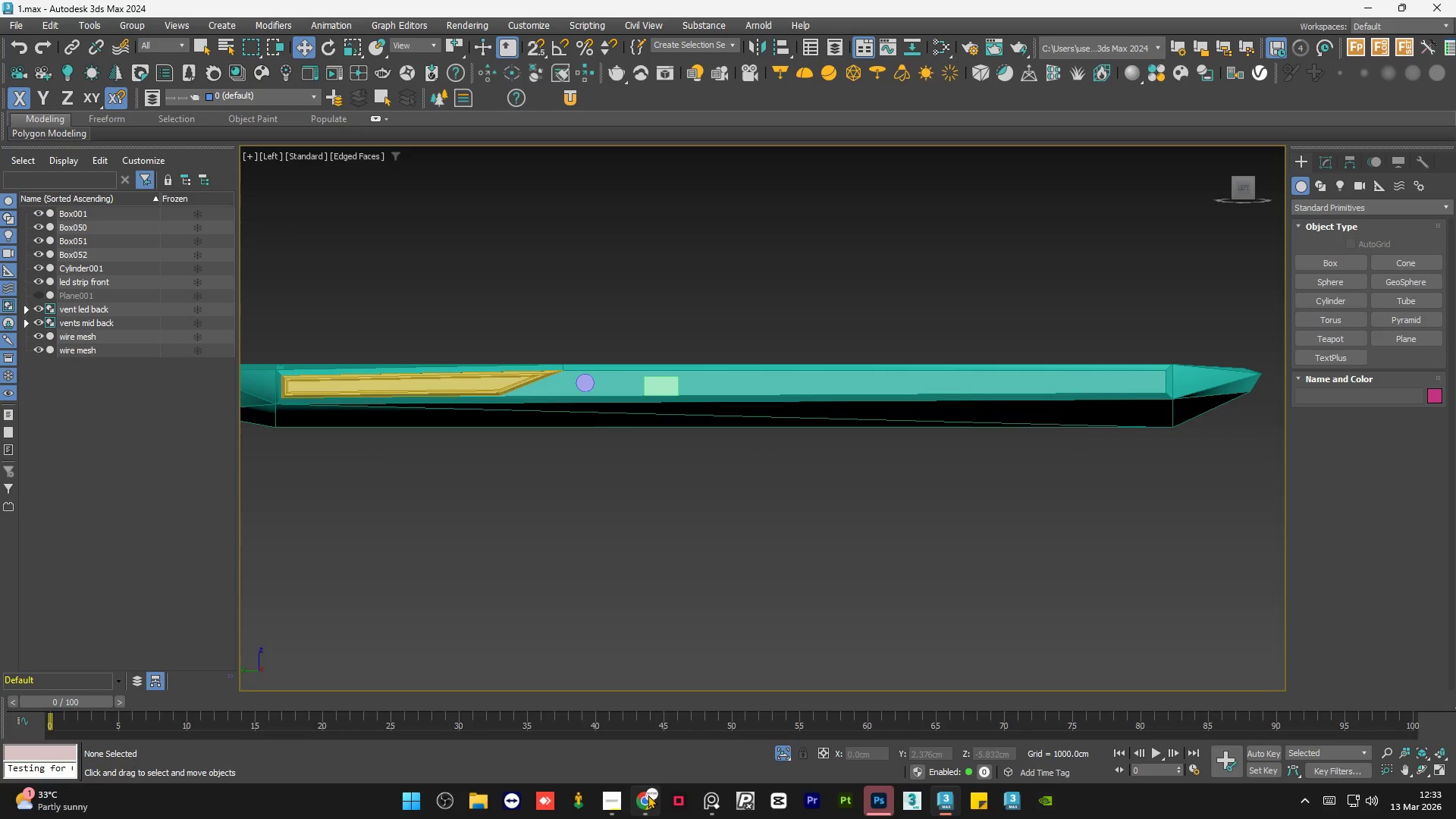 
left_click([648, 795])
 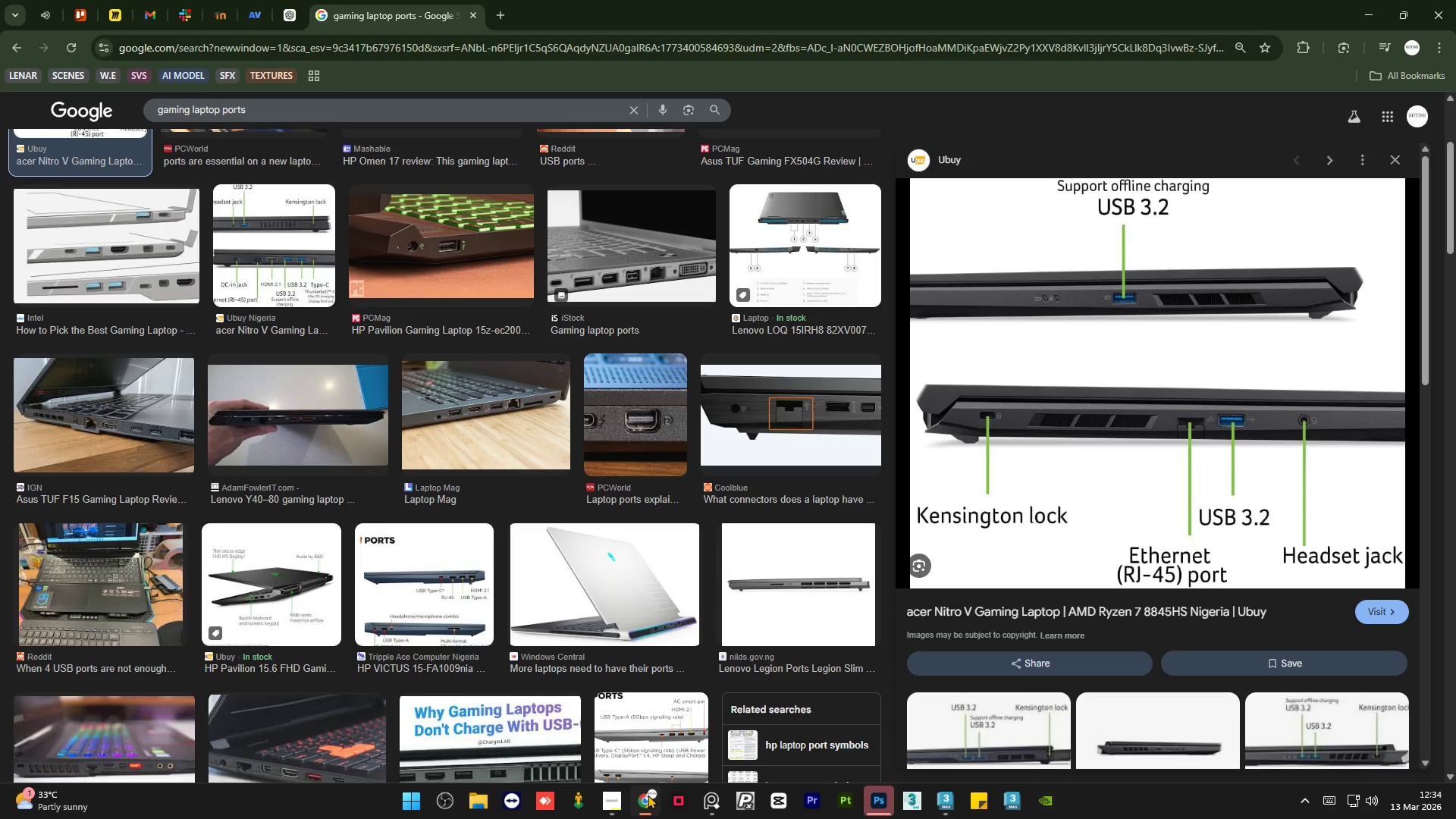 
left_click([648, 795])
 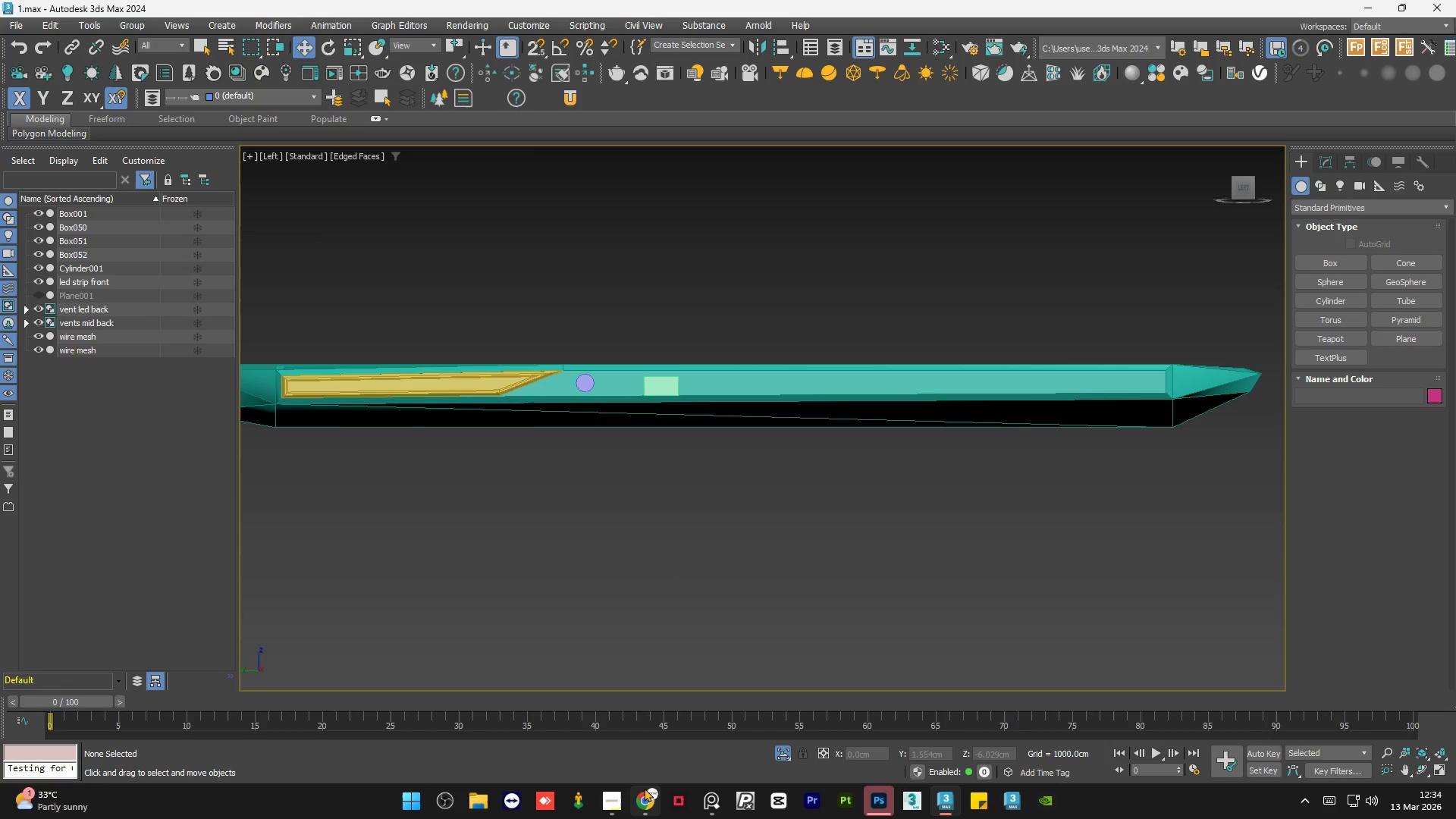 
left_click([646, 803])
 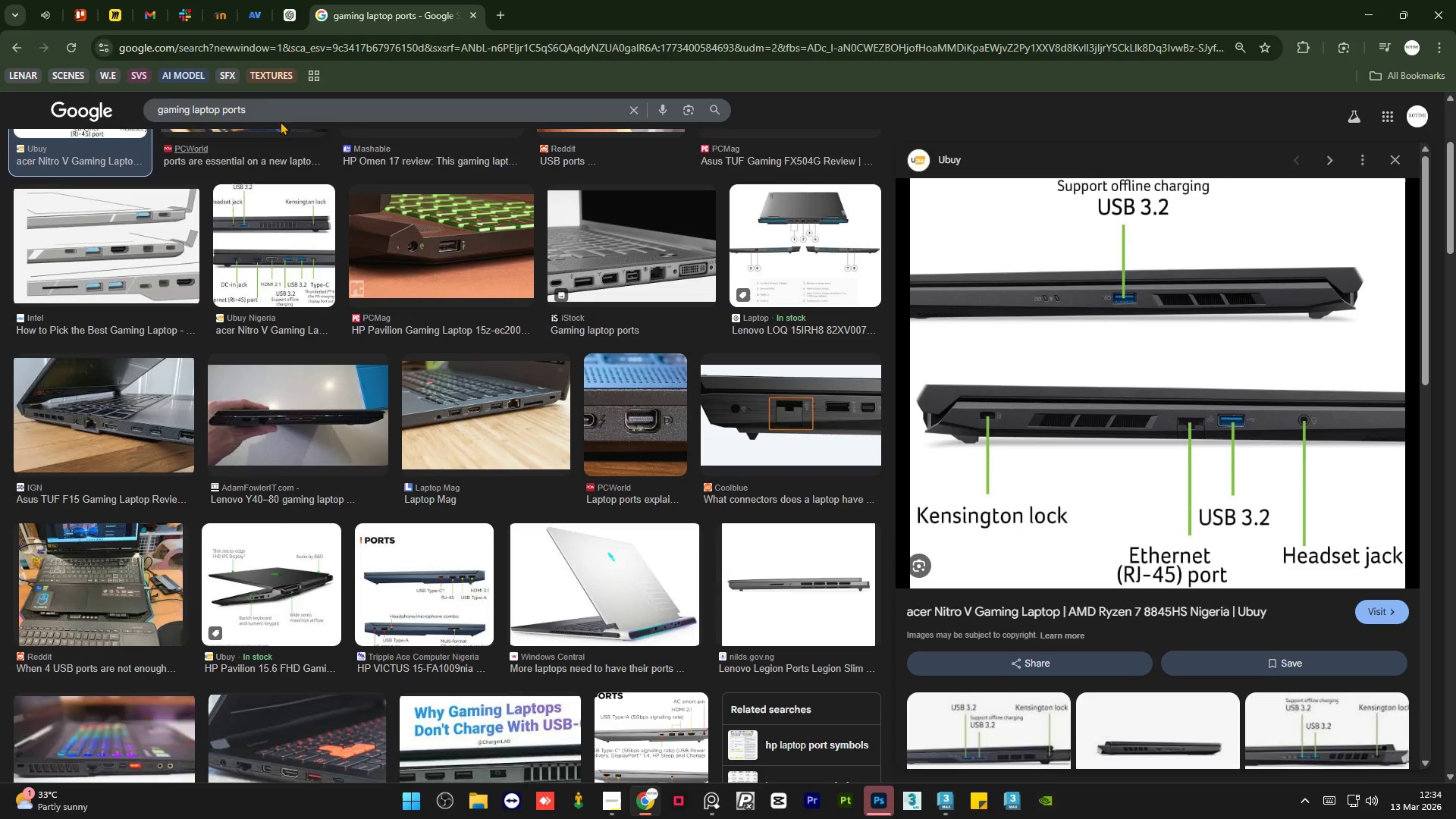 
left_click([148, 2])
 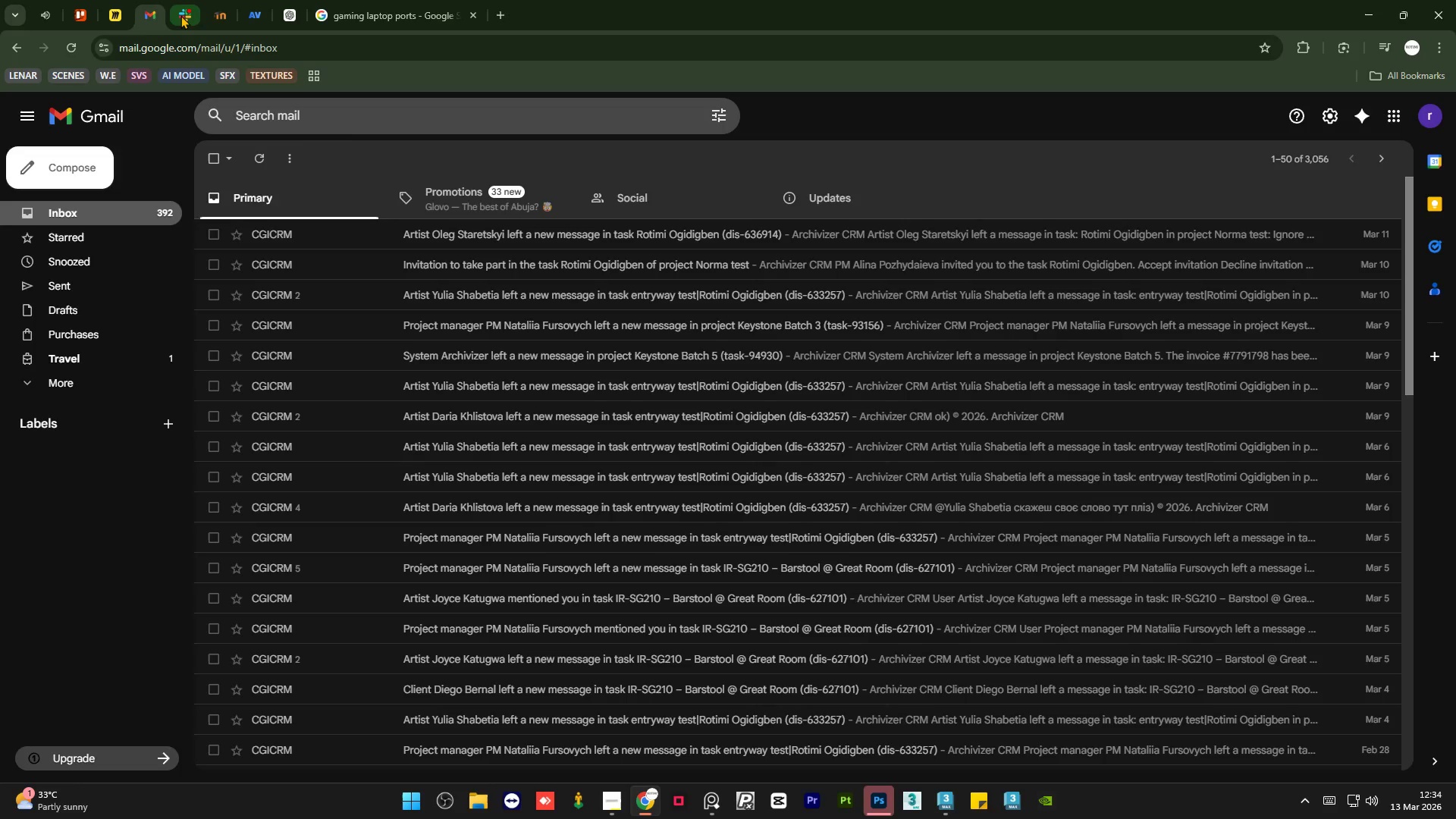 
left_click([184, 15])
 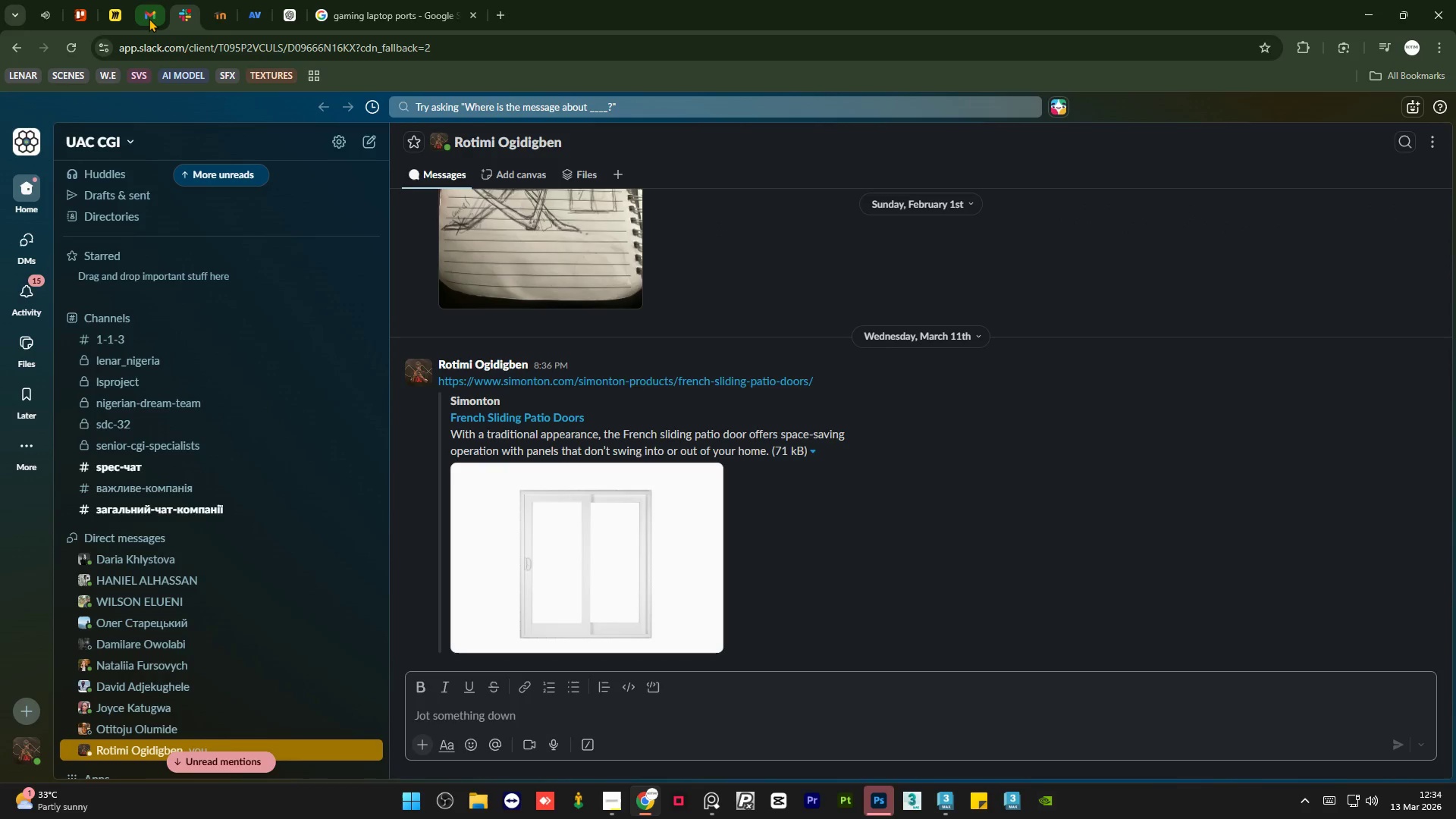 
left_click([147, 17])
 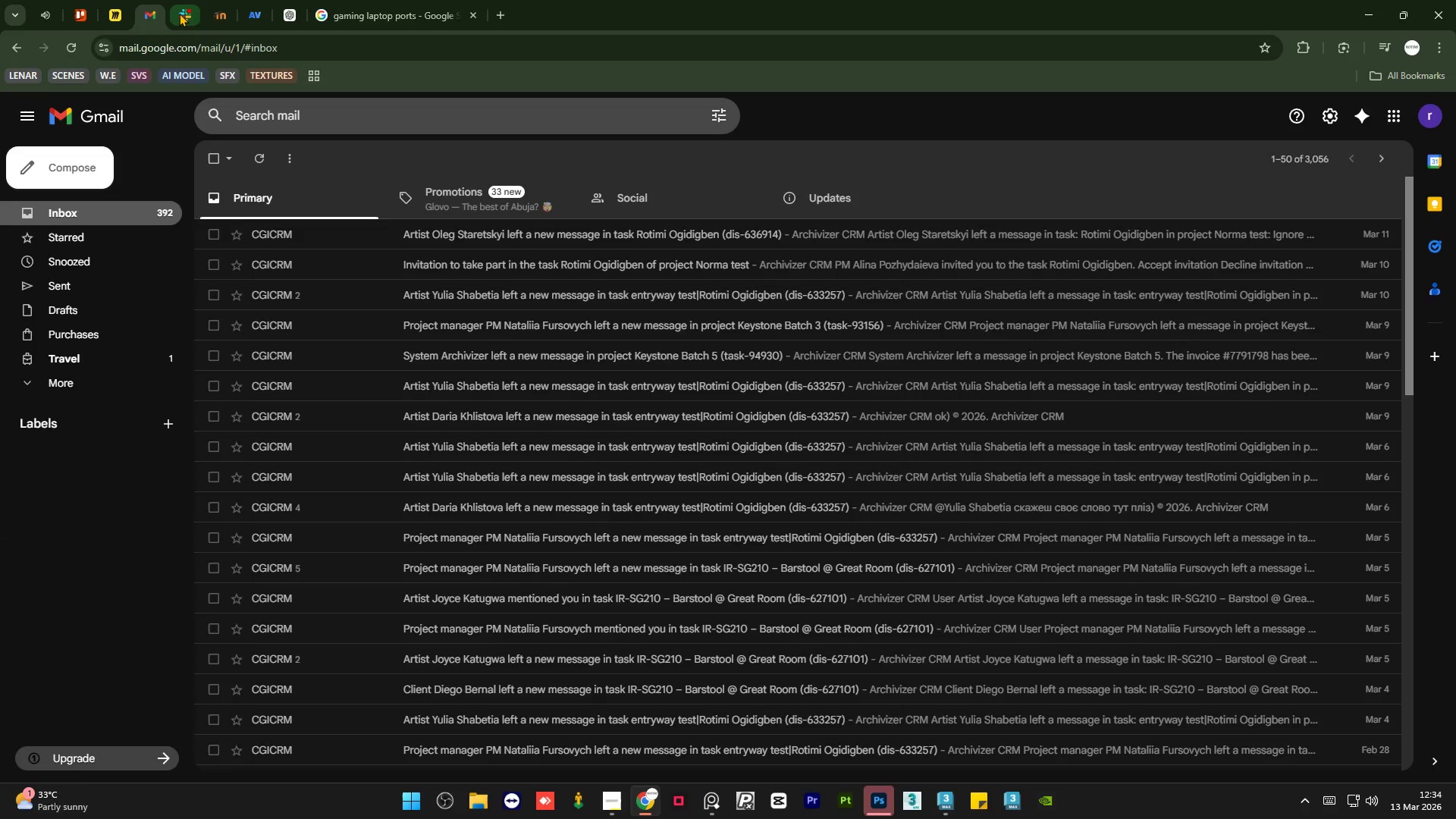 
left_click([179, 13])
 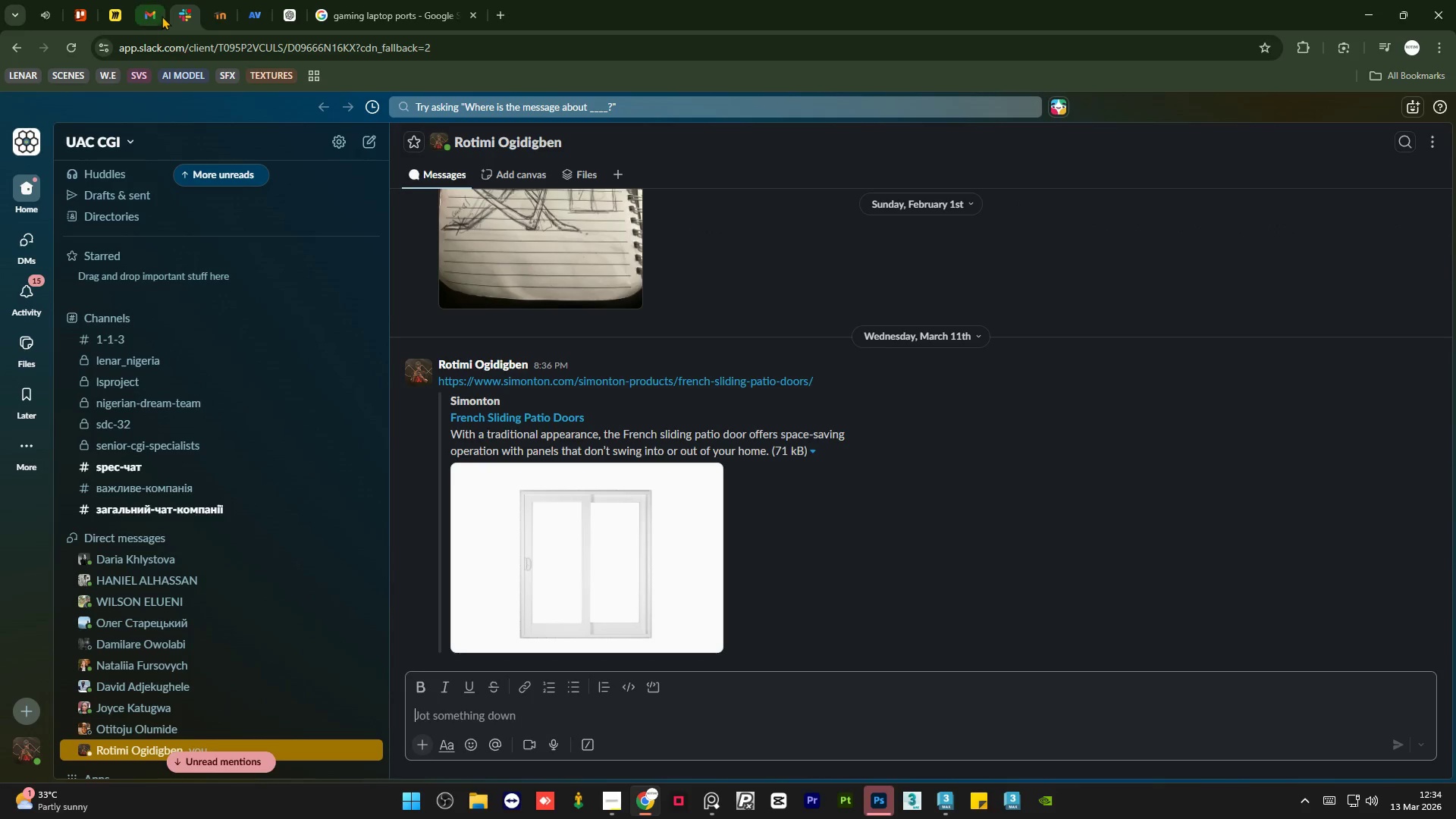 
left_click([155, 16])
 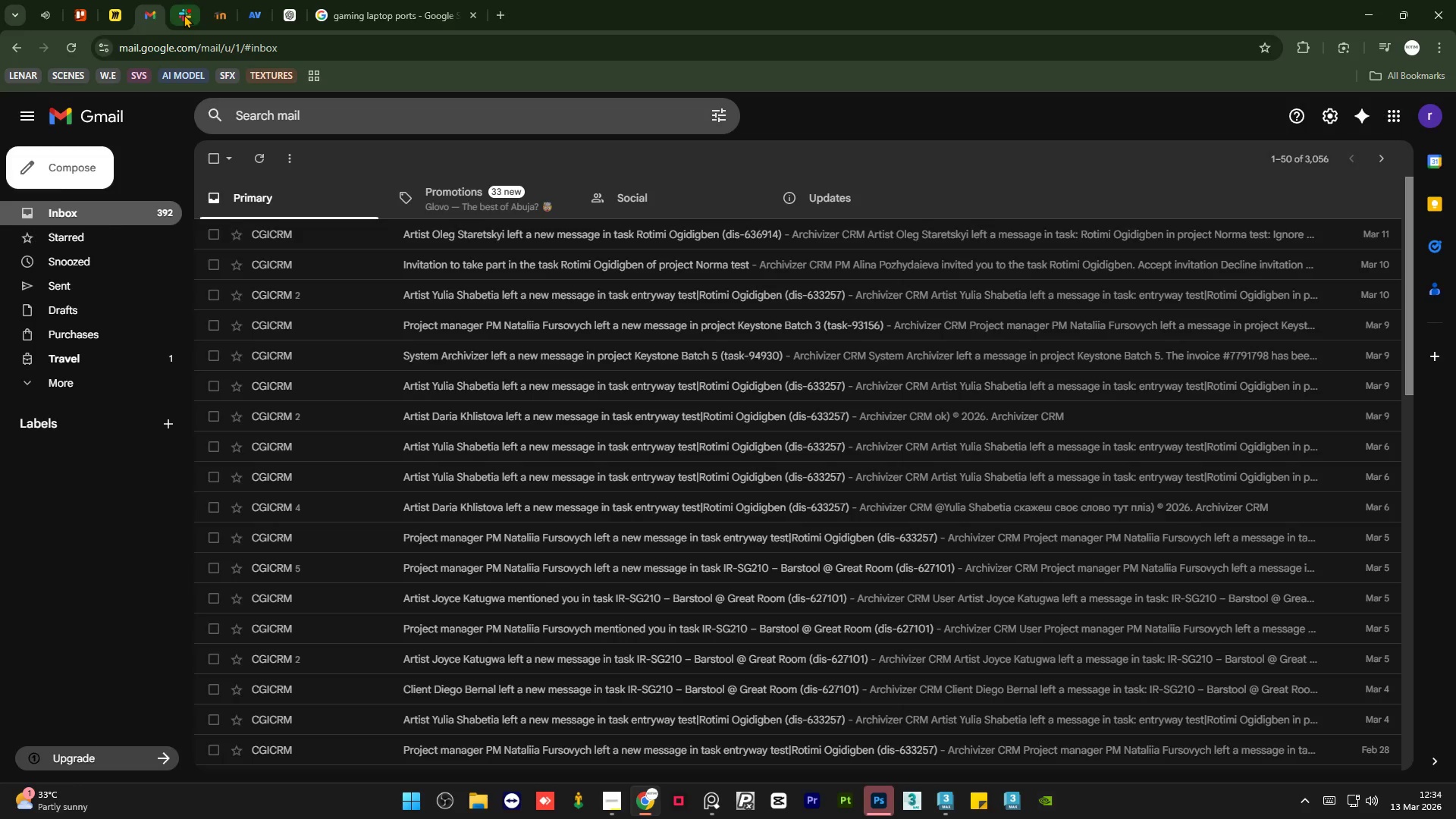 
left_click([184, 13])
 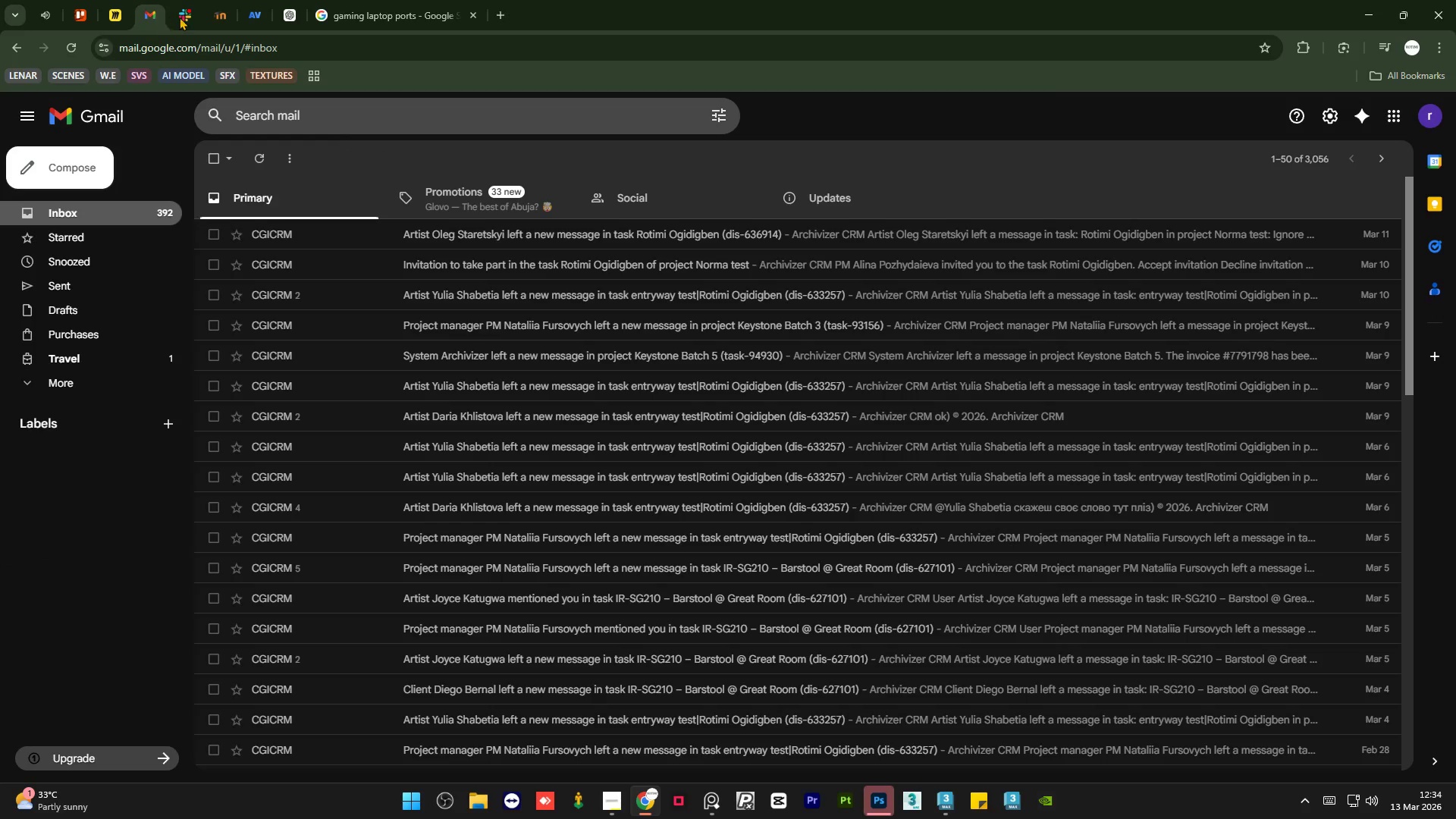 
double_click([180, 17])
 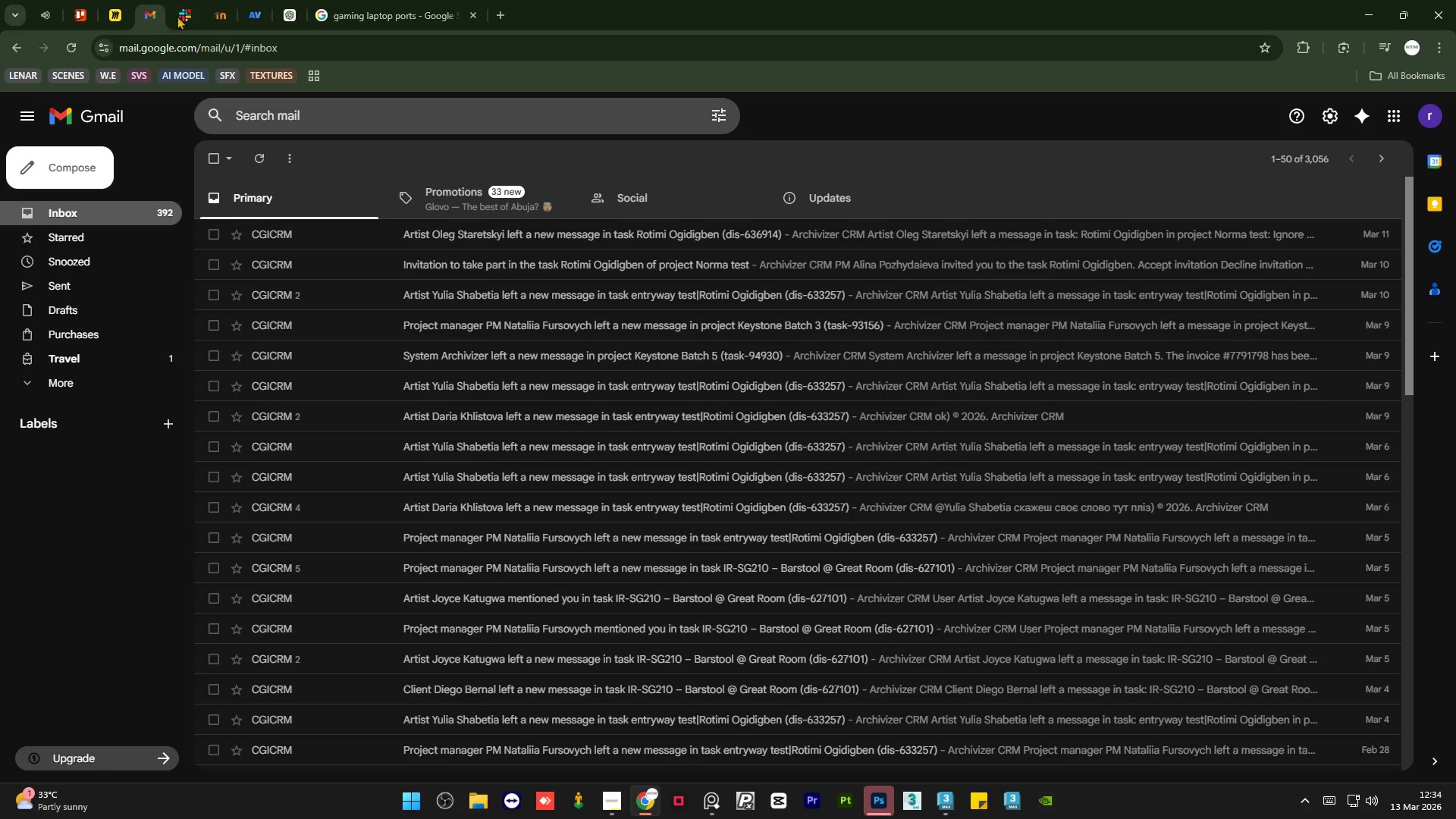 
double_click([186, 16])
 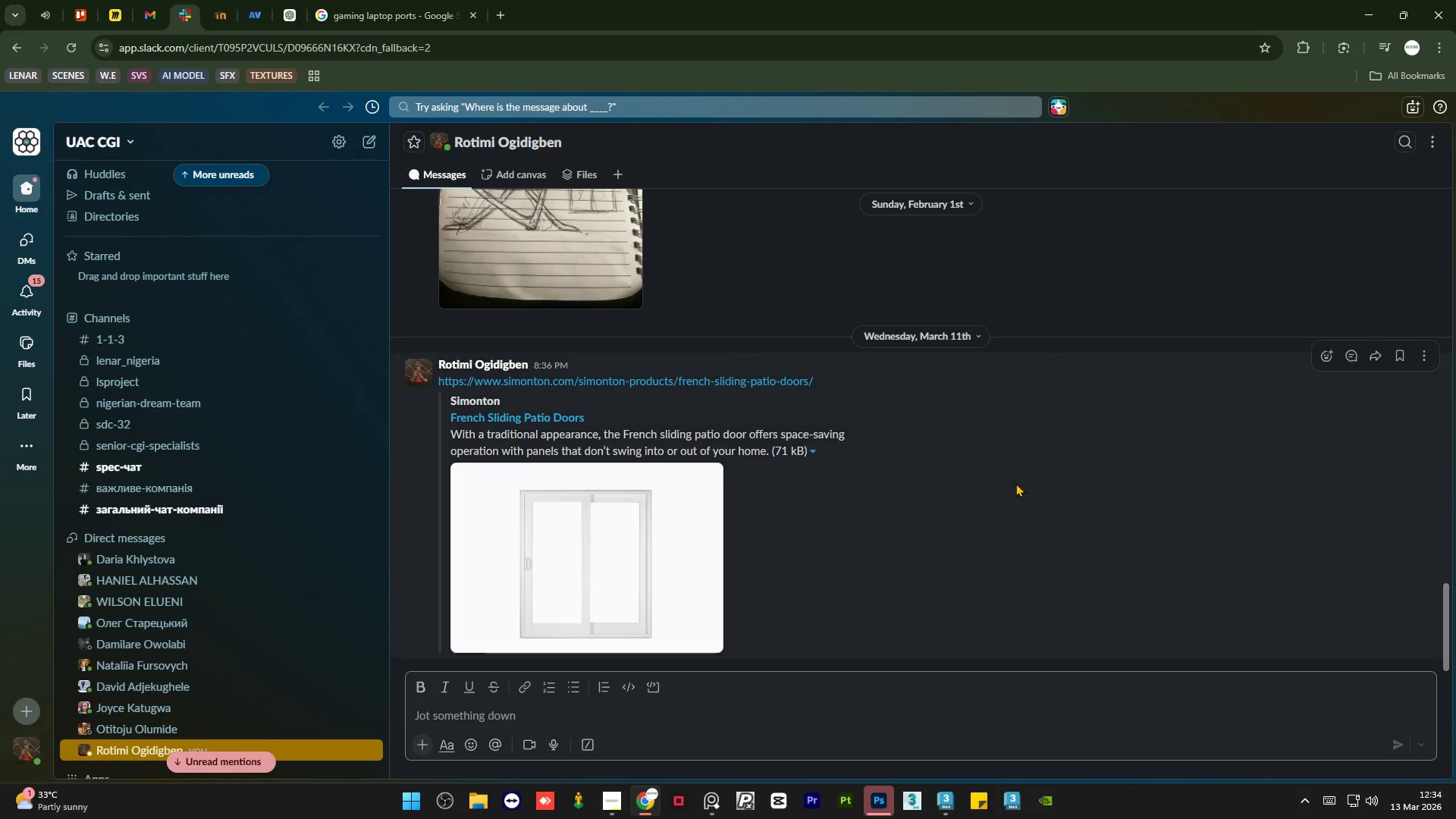 
scroll: coordinate [1003, 627], scroll_direction: down, amount: 3.0
 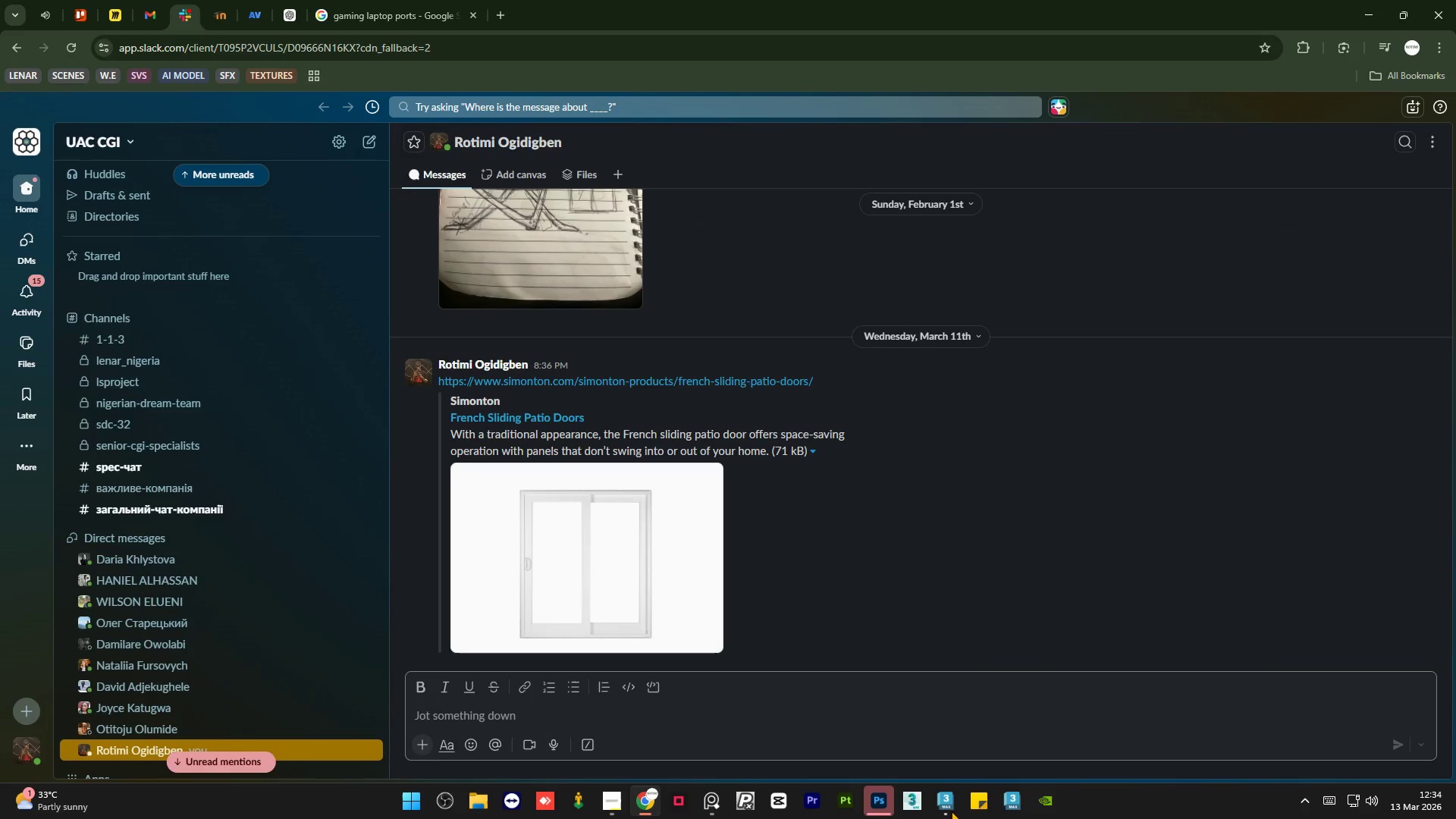 
left_click([951, 811])
 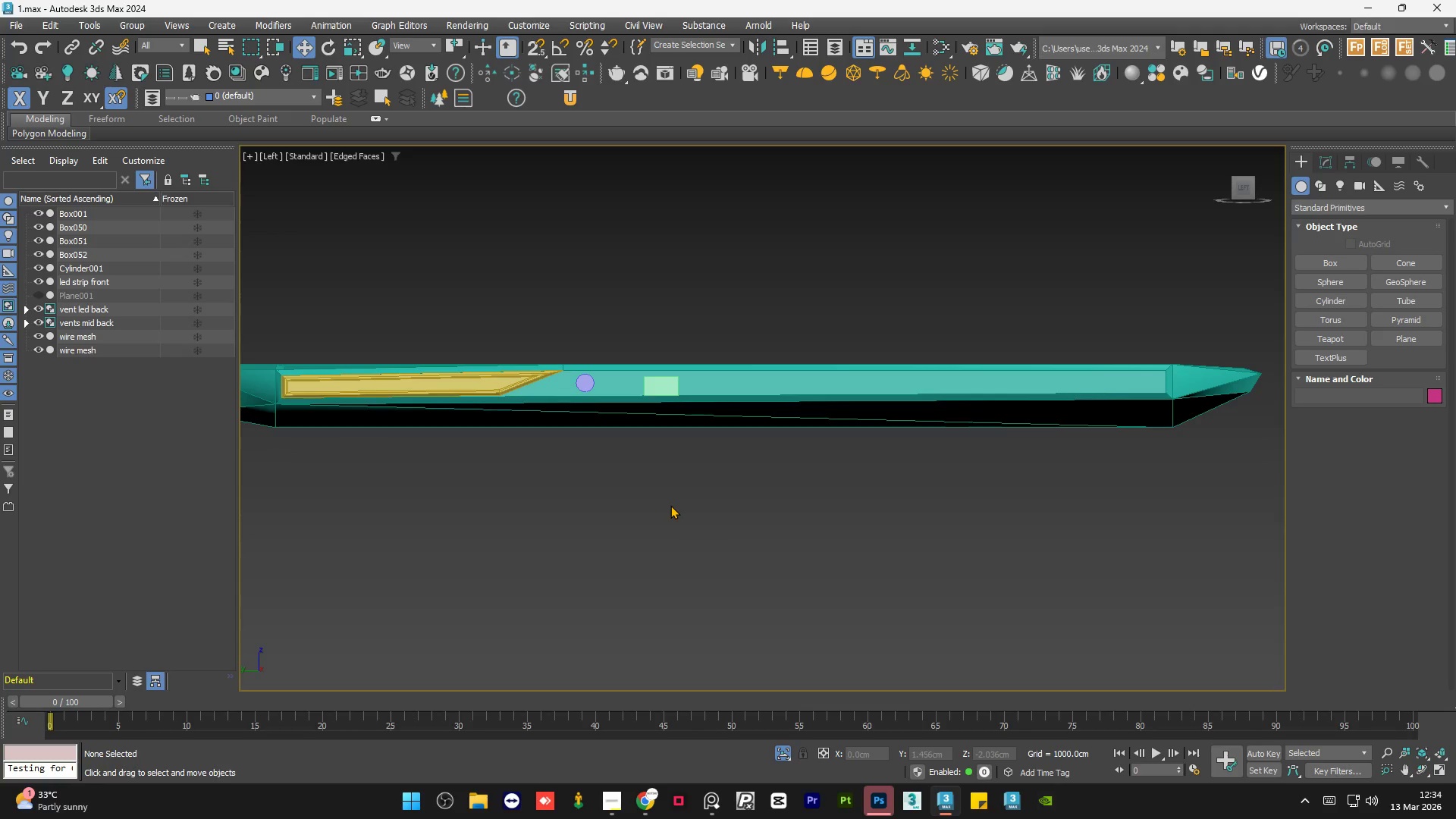 
scroll: coordinate [670, 505], scroll_direction: down, amount: 2.0
 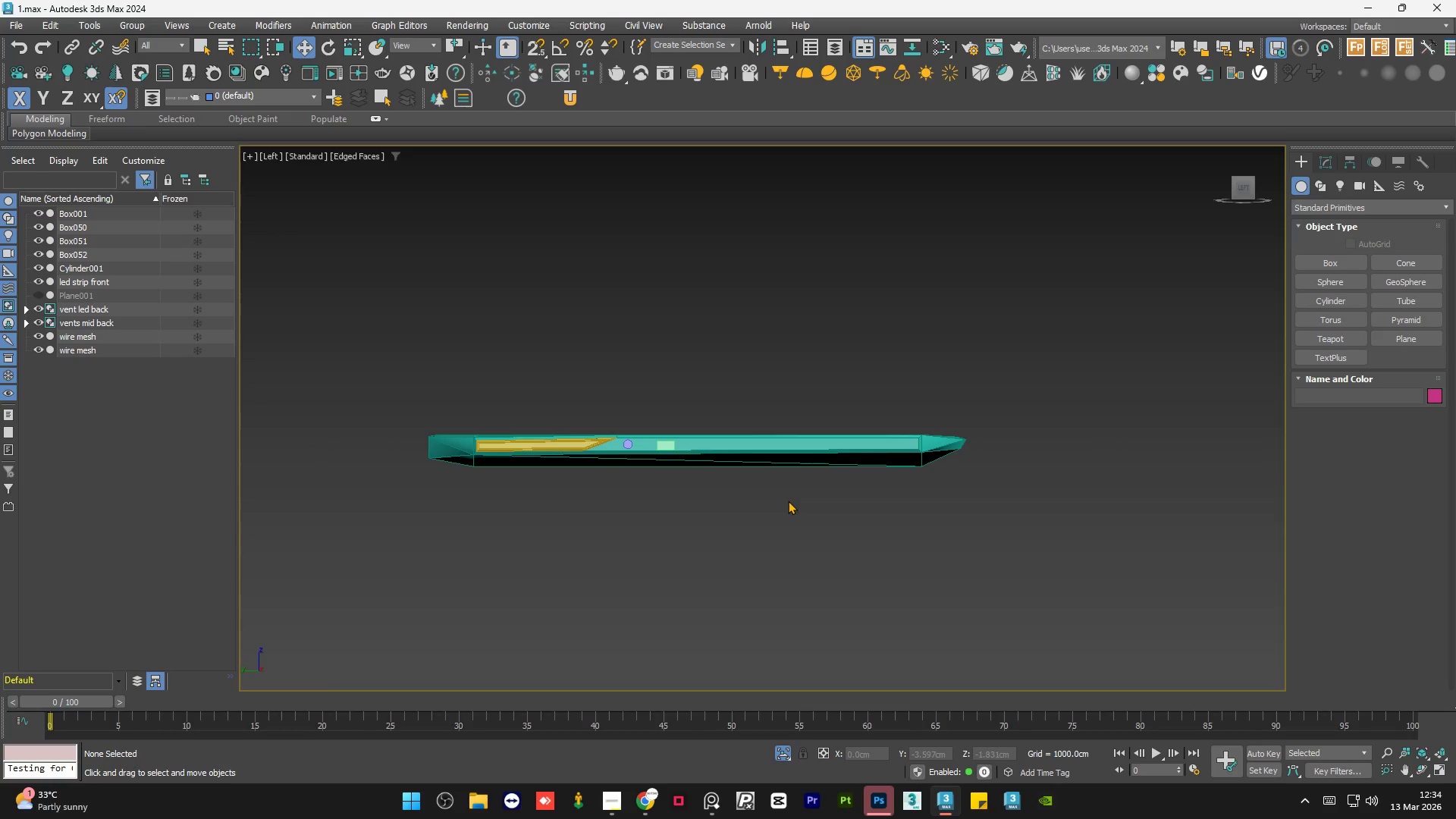 
hold_key(key=AltLeft, duration=1.02)
 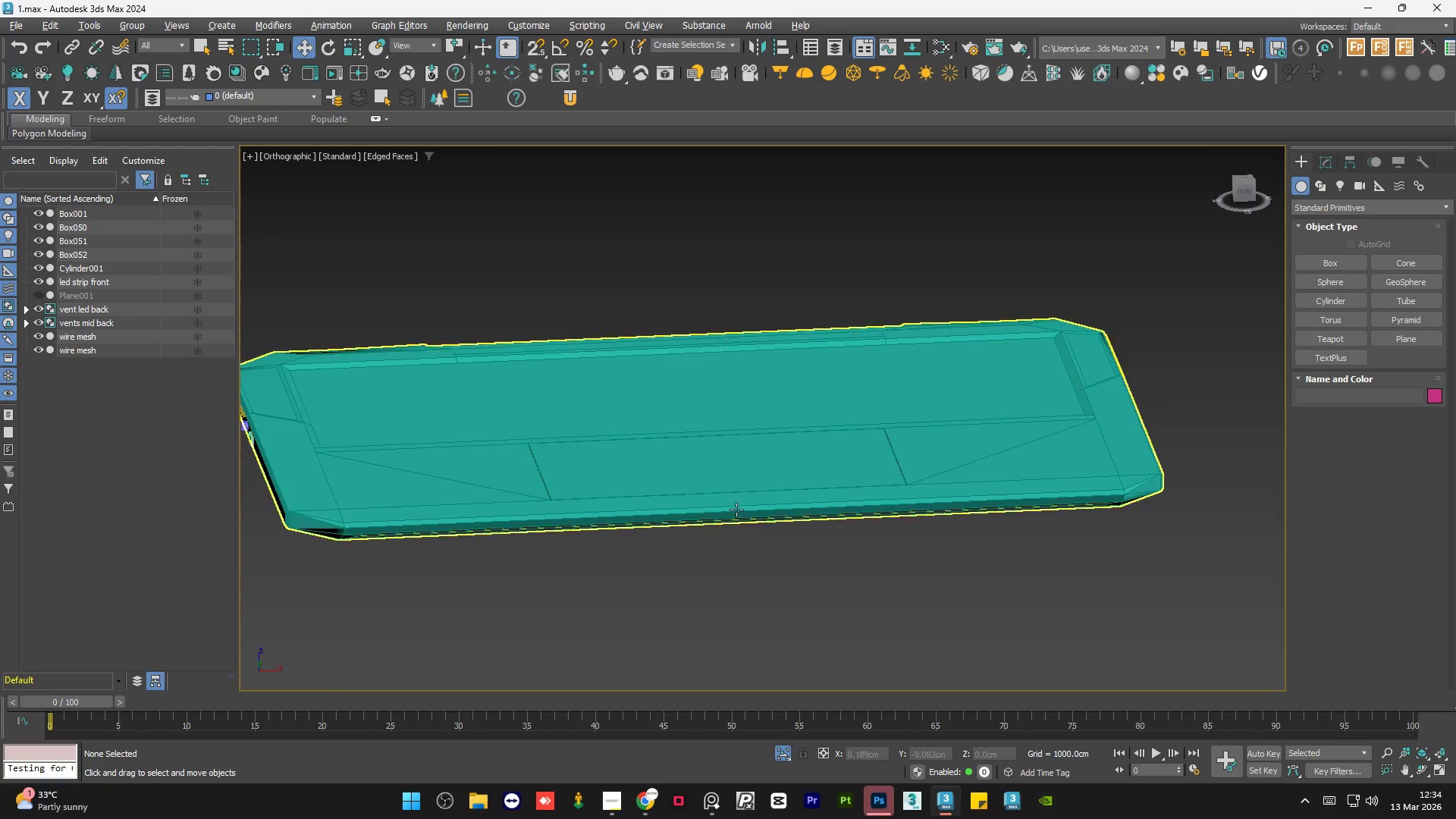 
hold_key(key=AltLeft, duration=1.5)
 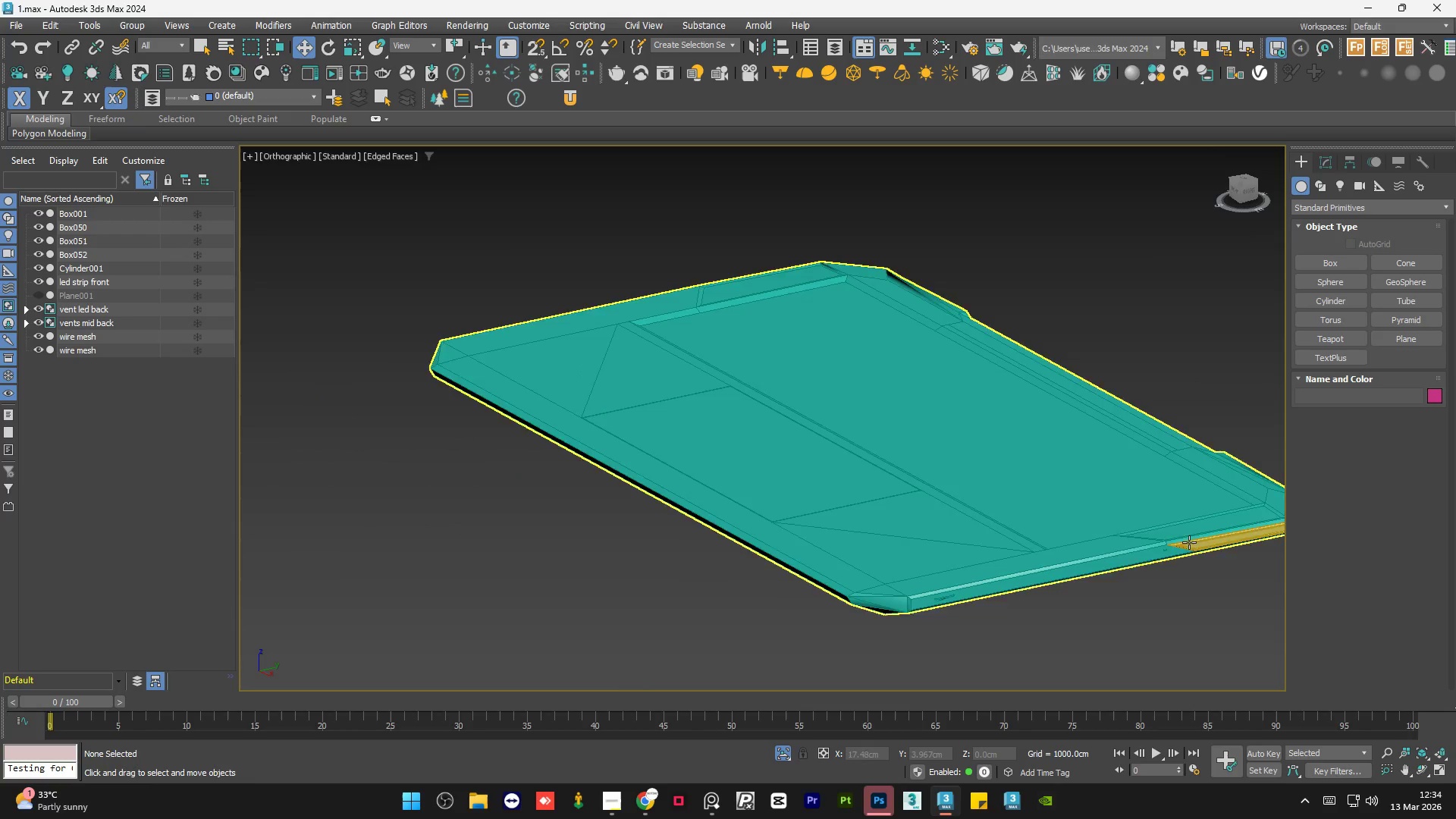 
scroll: coordinate [1003, 557], scroll_direction: up, amount: 7.0
 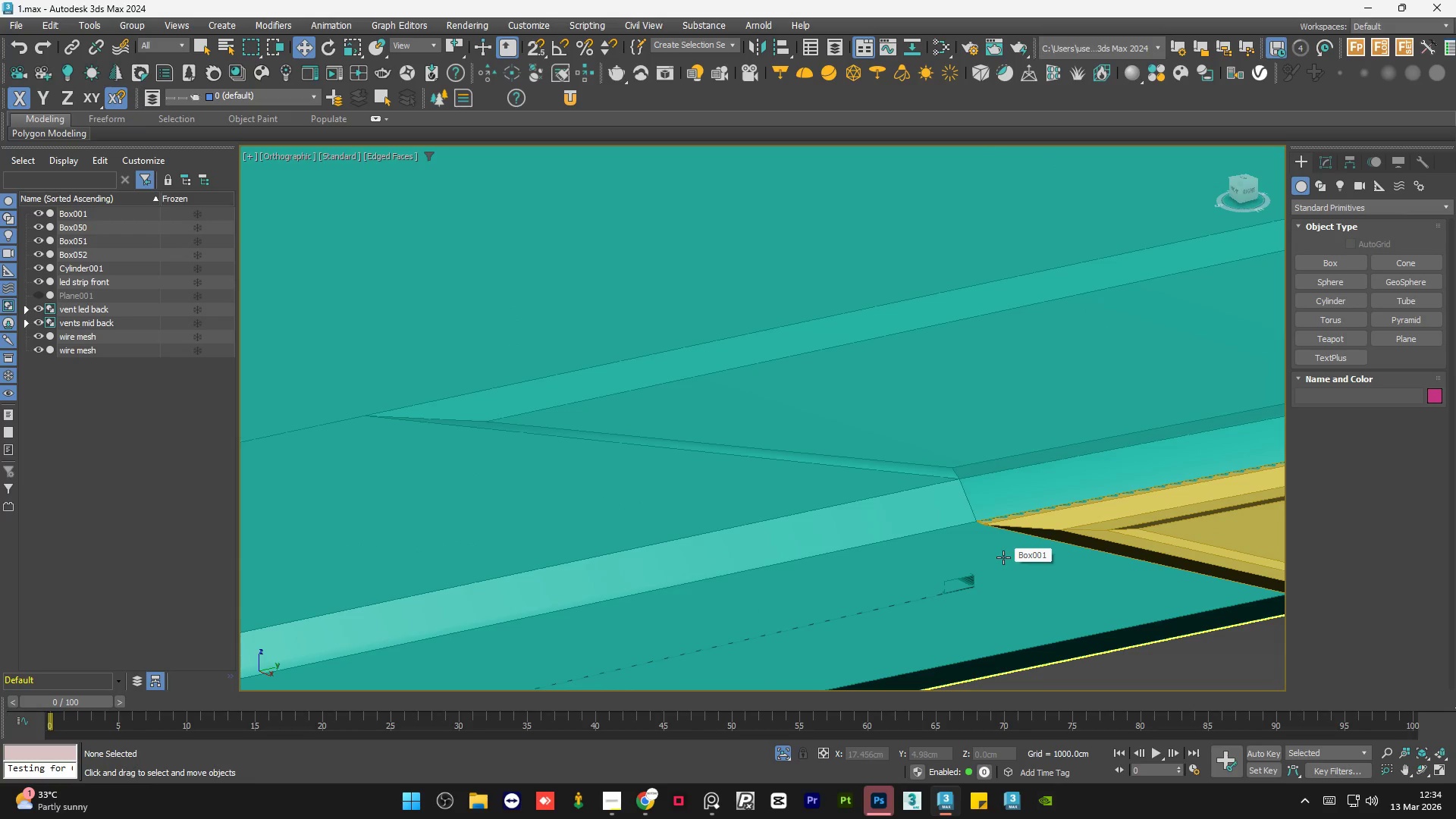 
scroll: coordinate [1037, 485], scroll_direction: down, amount: 6.0
 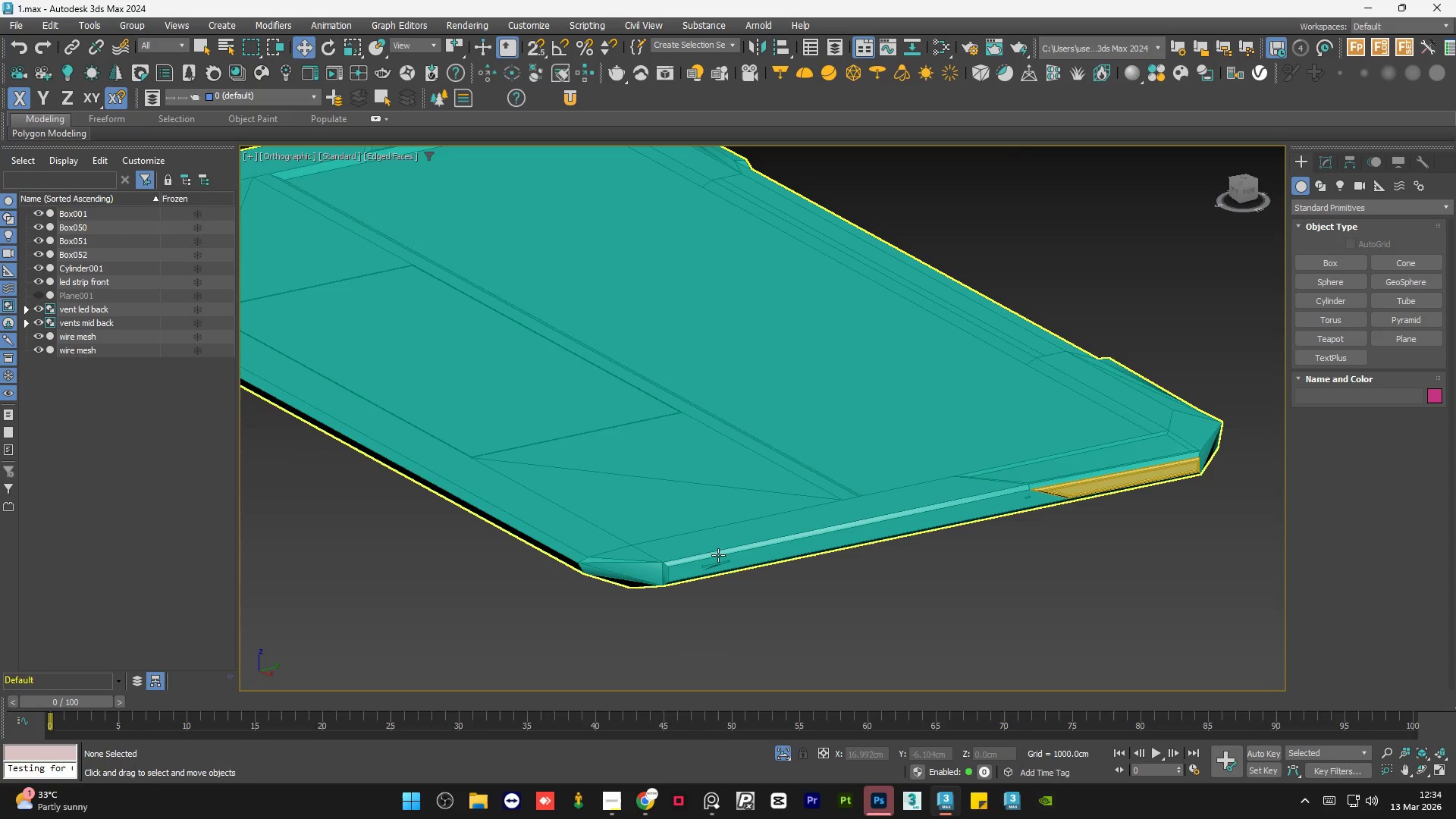 
scroll: coordinate [716, 571], scroll_direction: up, amount: 6.0
 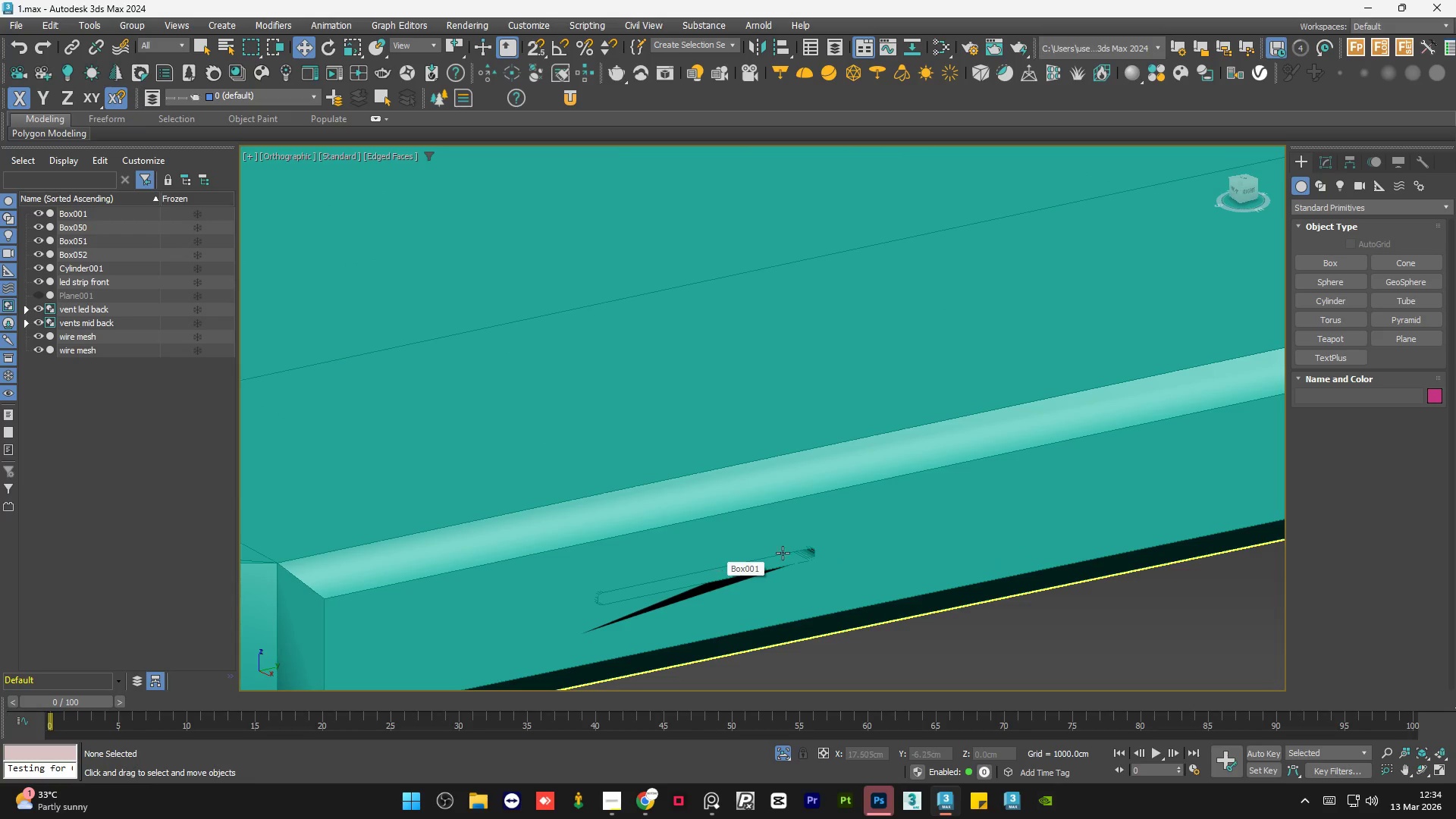 
scroll: coordinate [830, 557], scroll_direction: down, amount: 6.0
 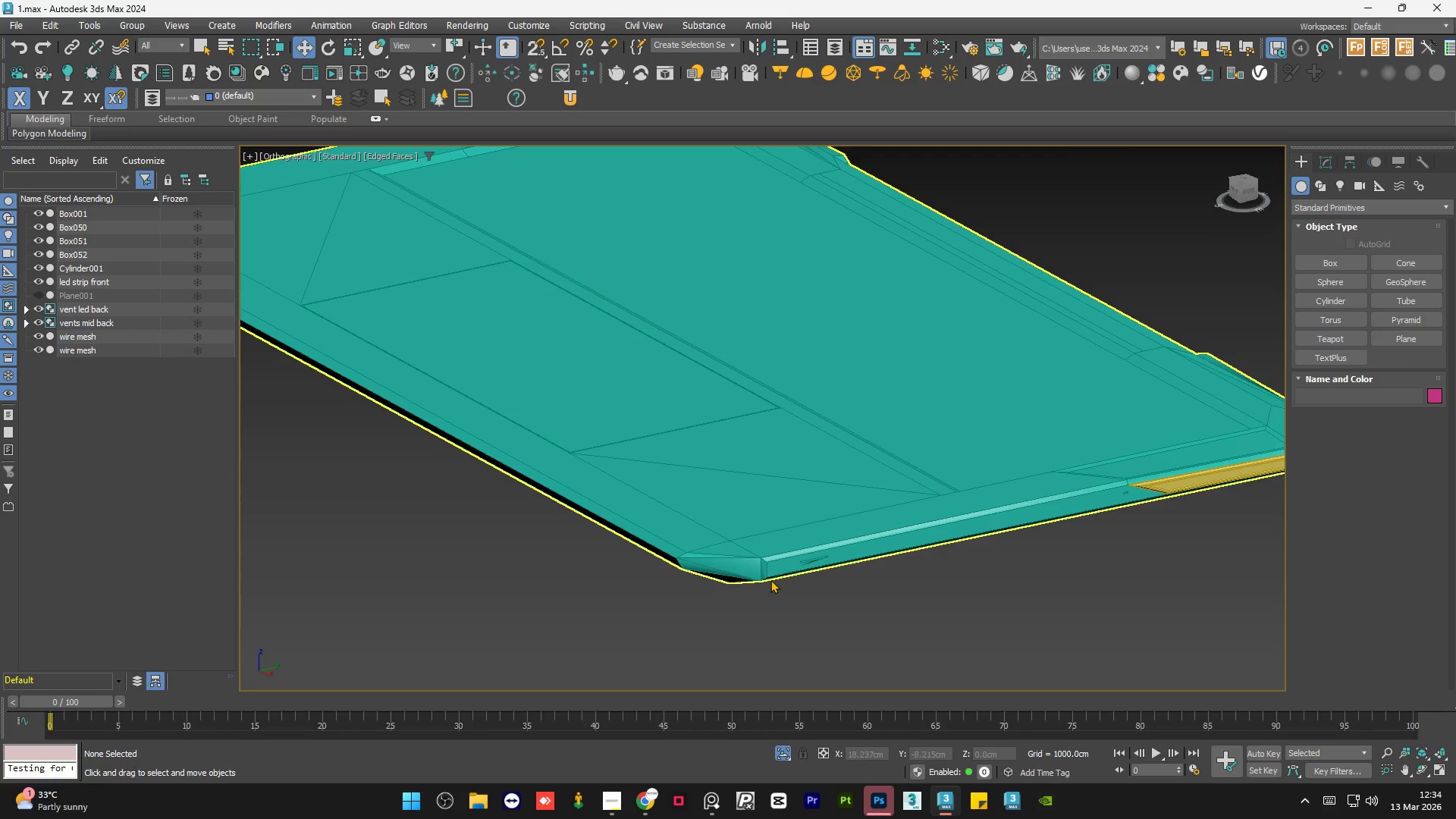 
hold_key(key=AltLeft, duration=1.31)
 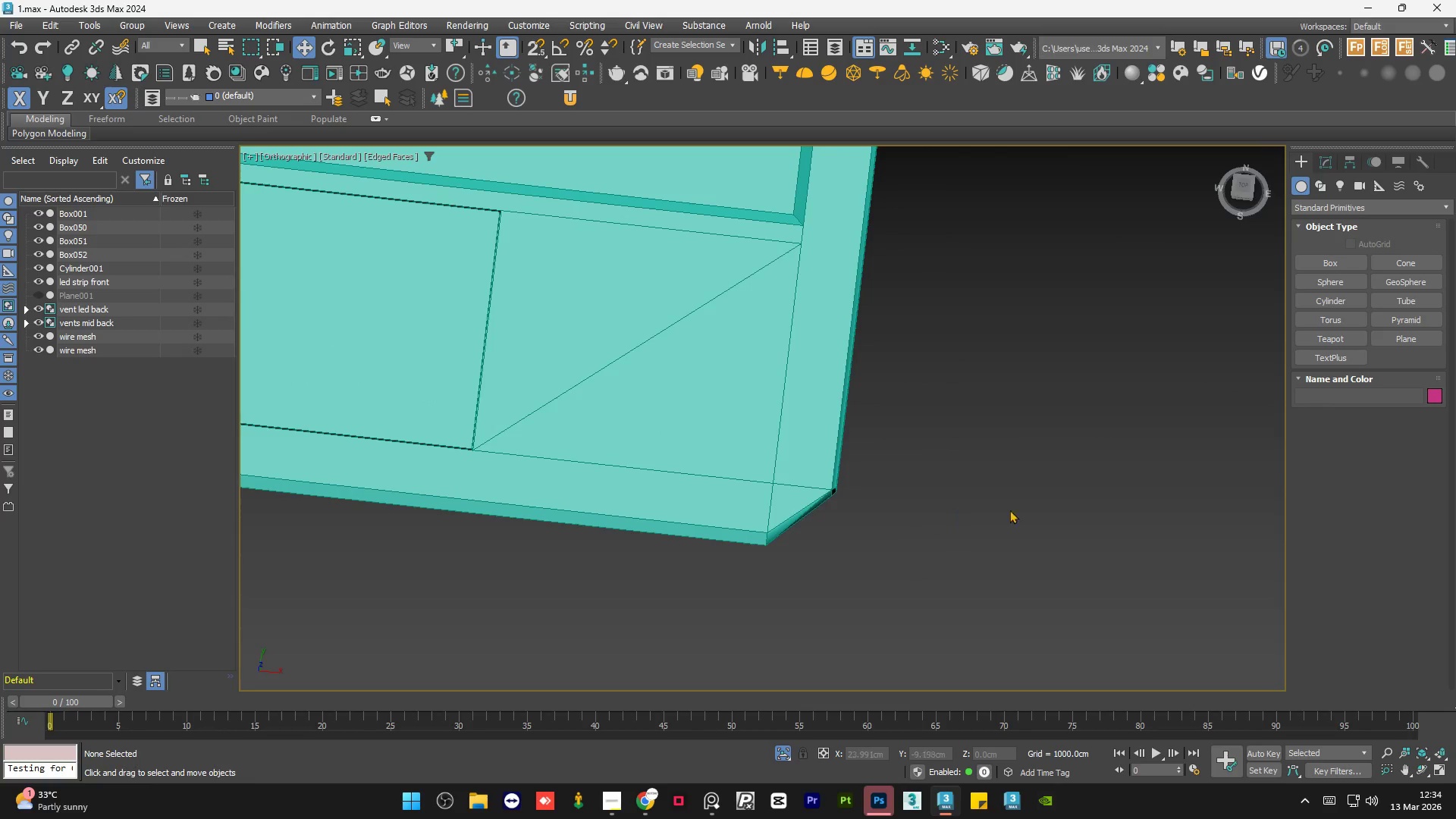 
scroll: coordinate [833, 466], scroll_direction: none, amount: 0.0
 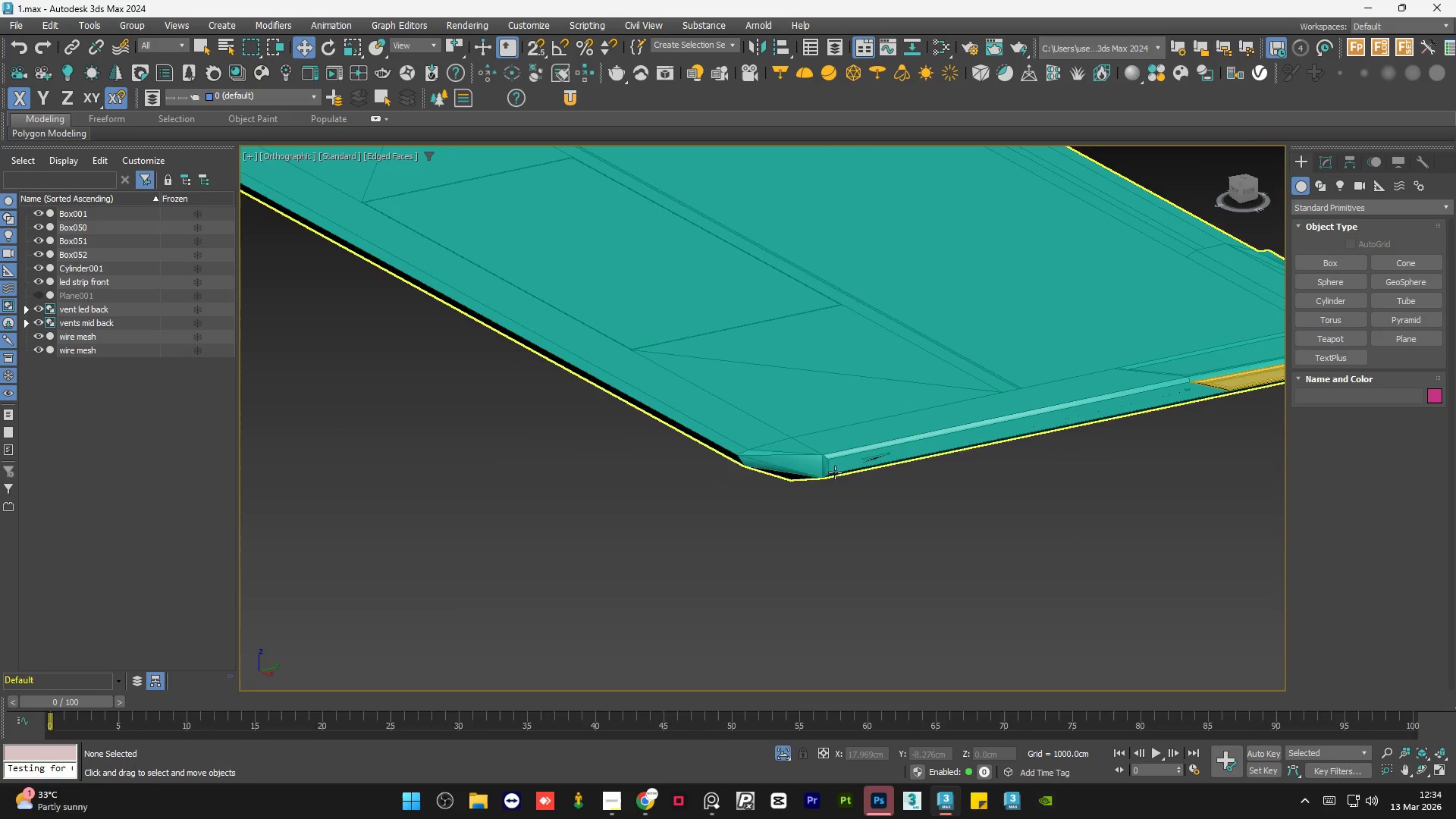 
scroll: coordinate [1088, 513], scroll_direction: down, amount: 5.0
 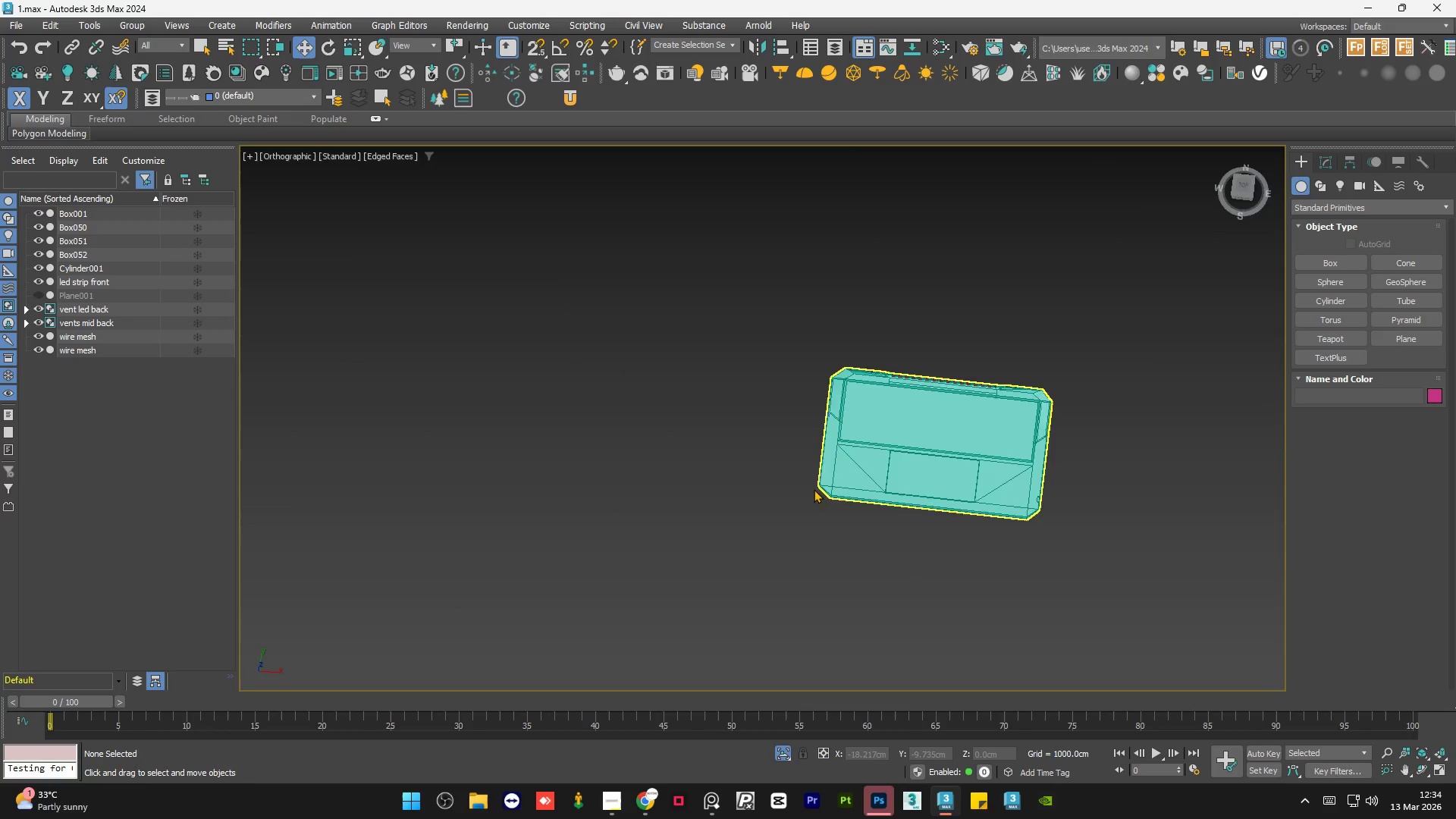 
scroll: coordinate [598, 421], scroll_direction: up, amount: 12.0
 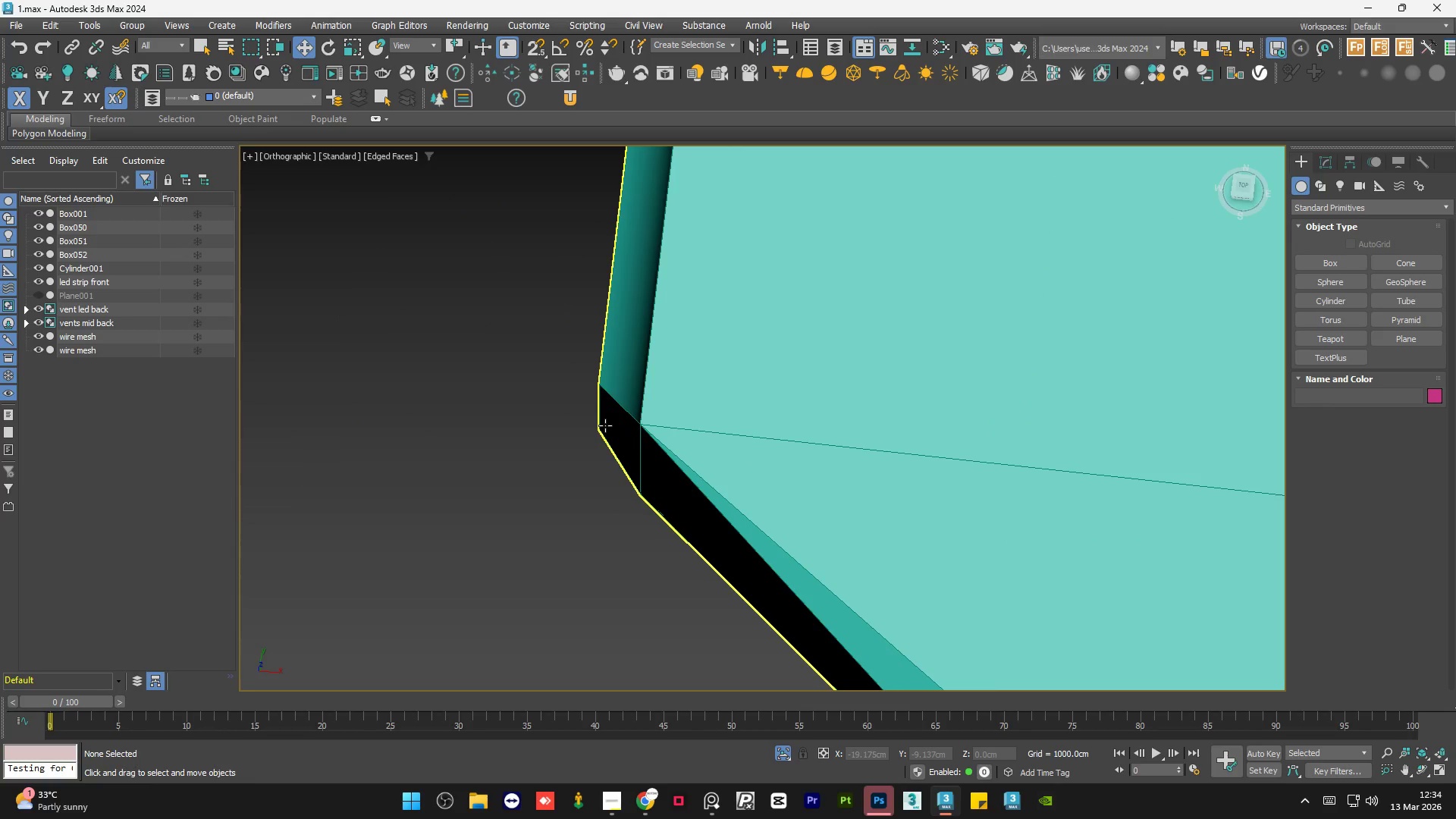 
scroll: coordinate [605, 426], scroll_direction: down, amount: 5.0
 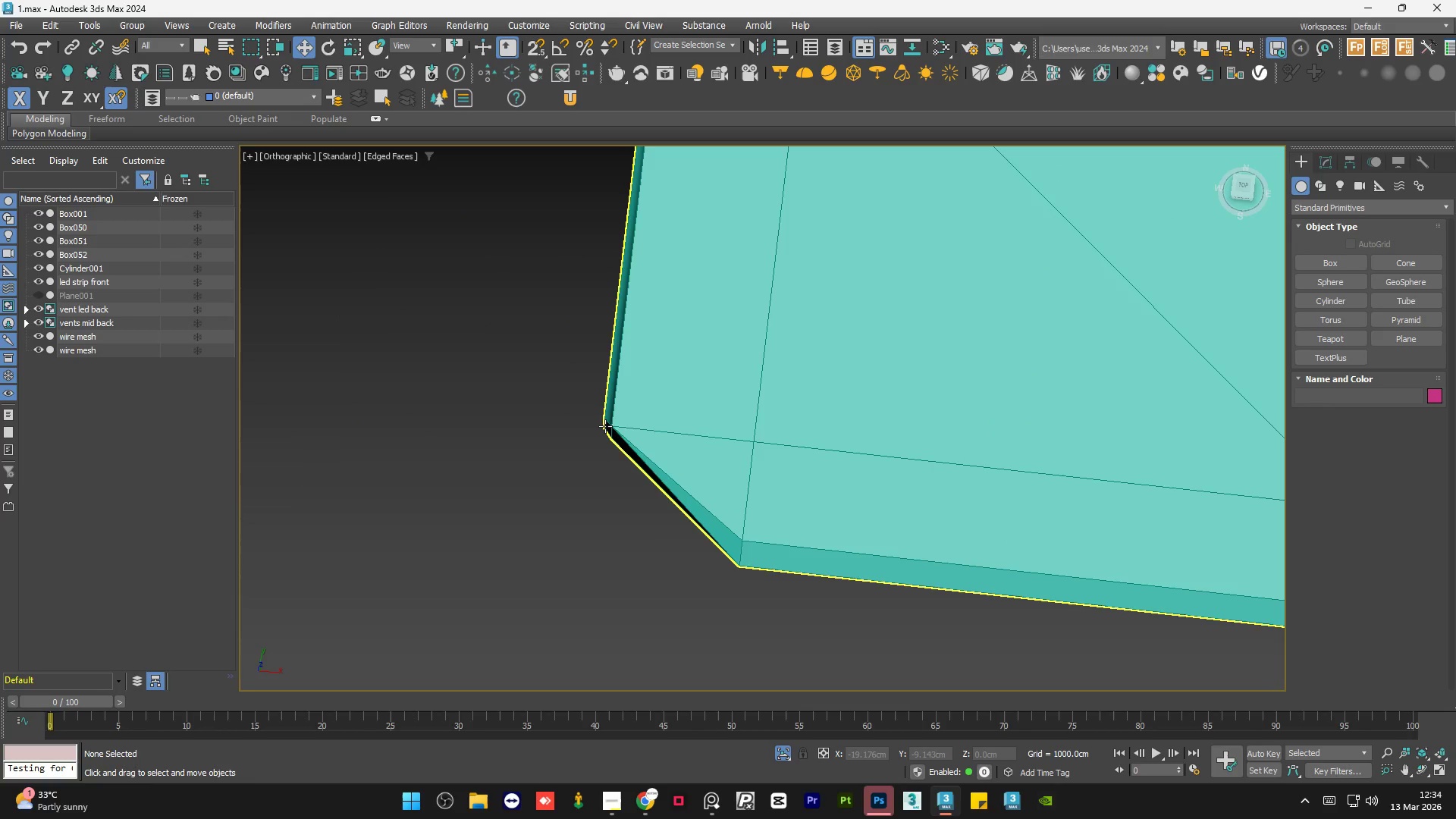 
hold_key(key=AltLeft, duration=1.02)
 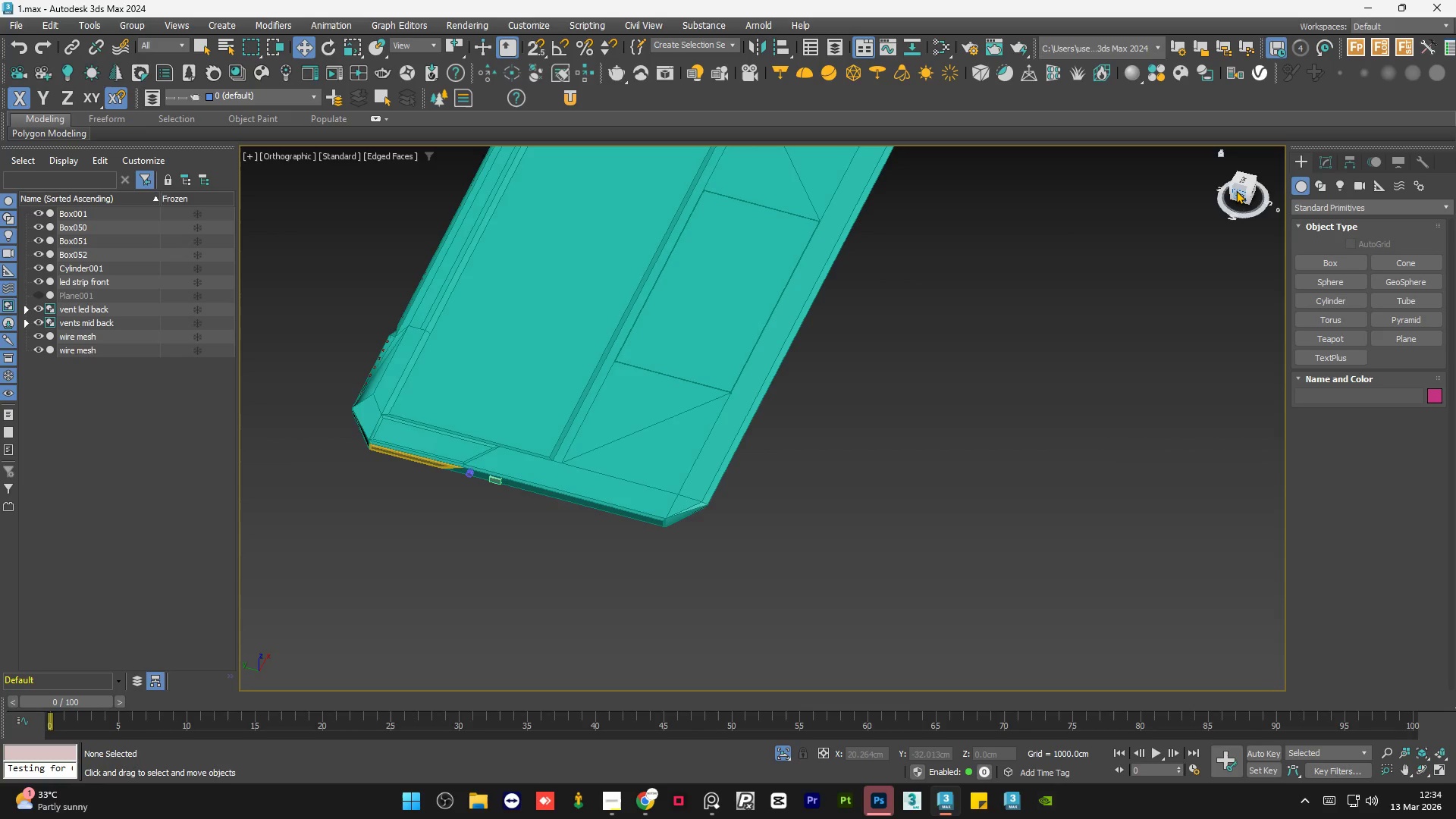 
scroll: coordinate [608, 428], scroll_direction: down, amount: 4.0
 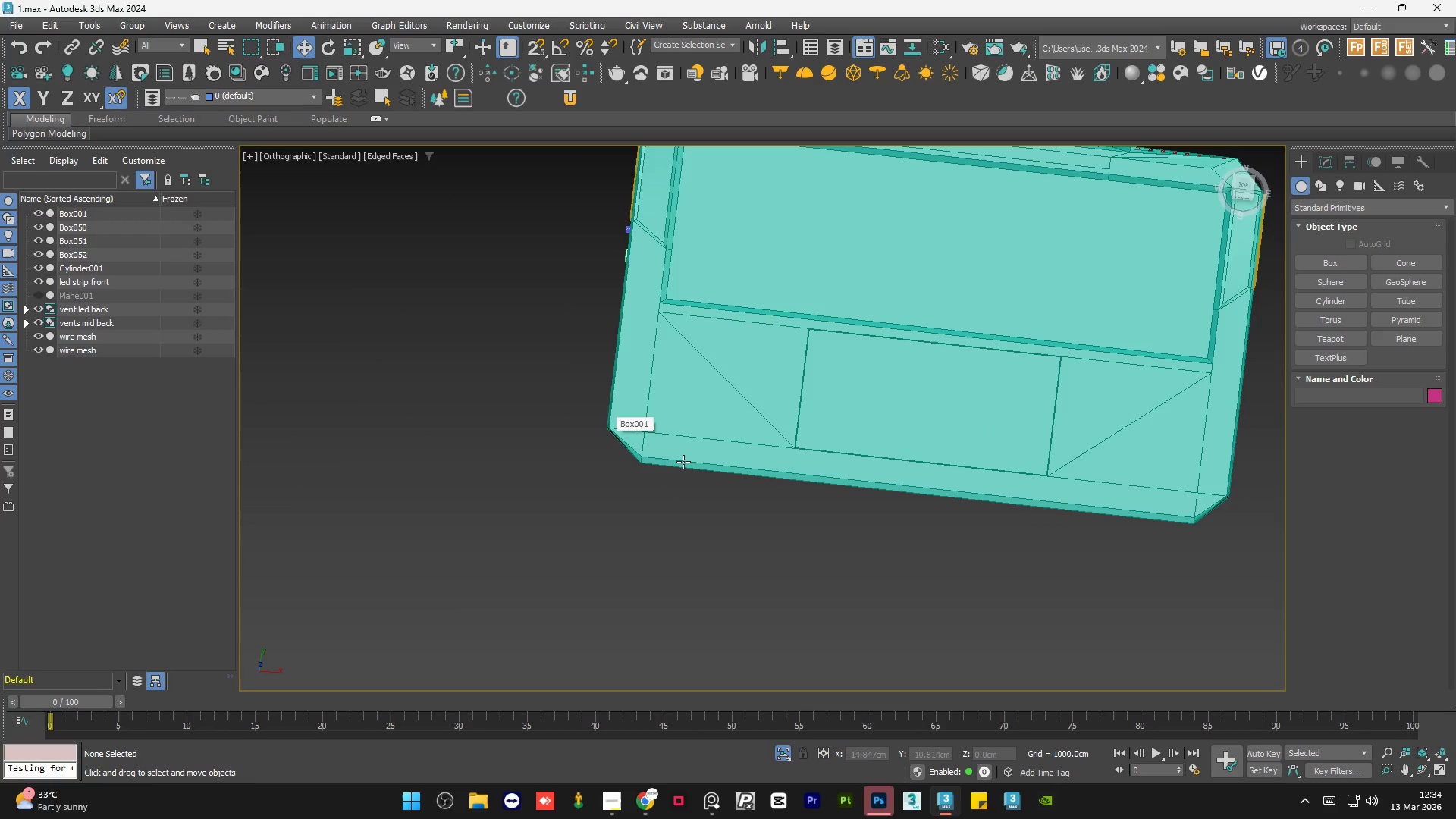 
left_click([1238, 193])
 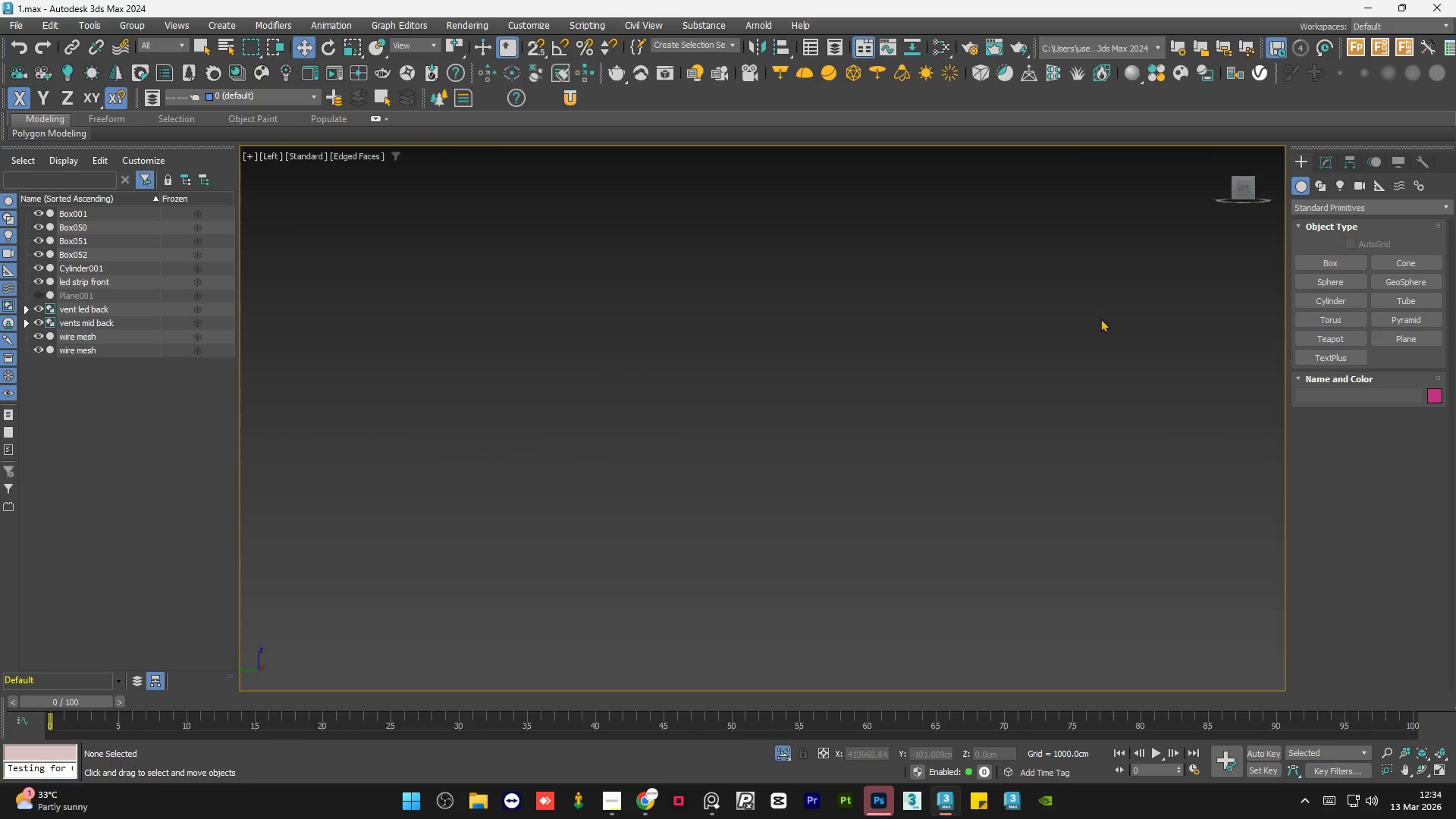 
key(Z)
 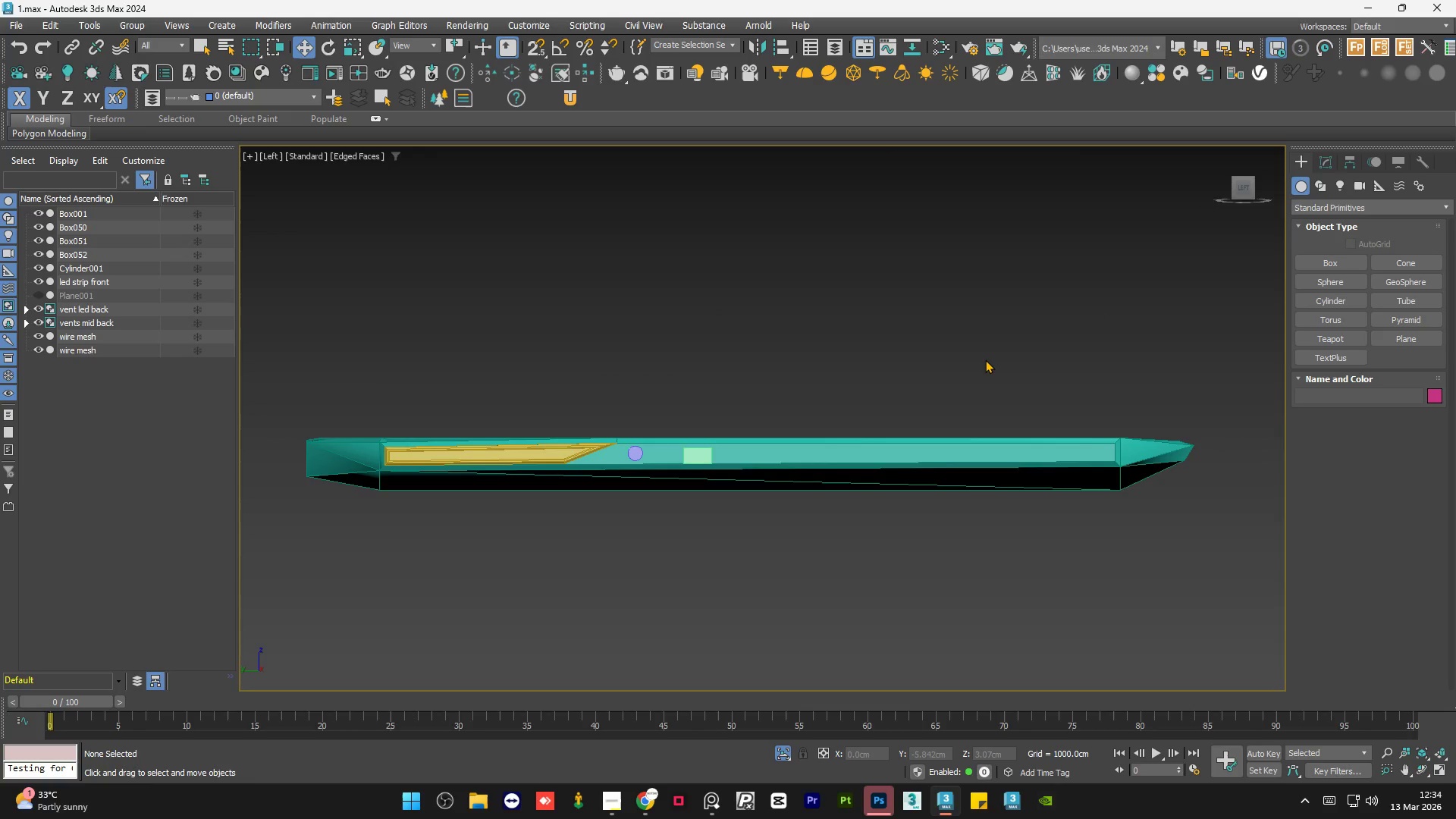 
double_click([985, 359])
 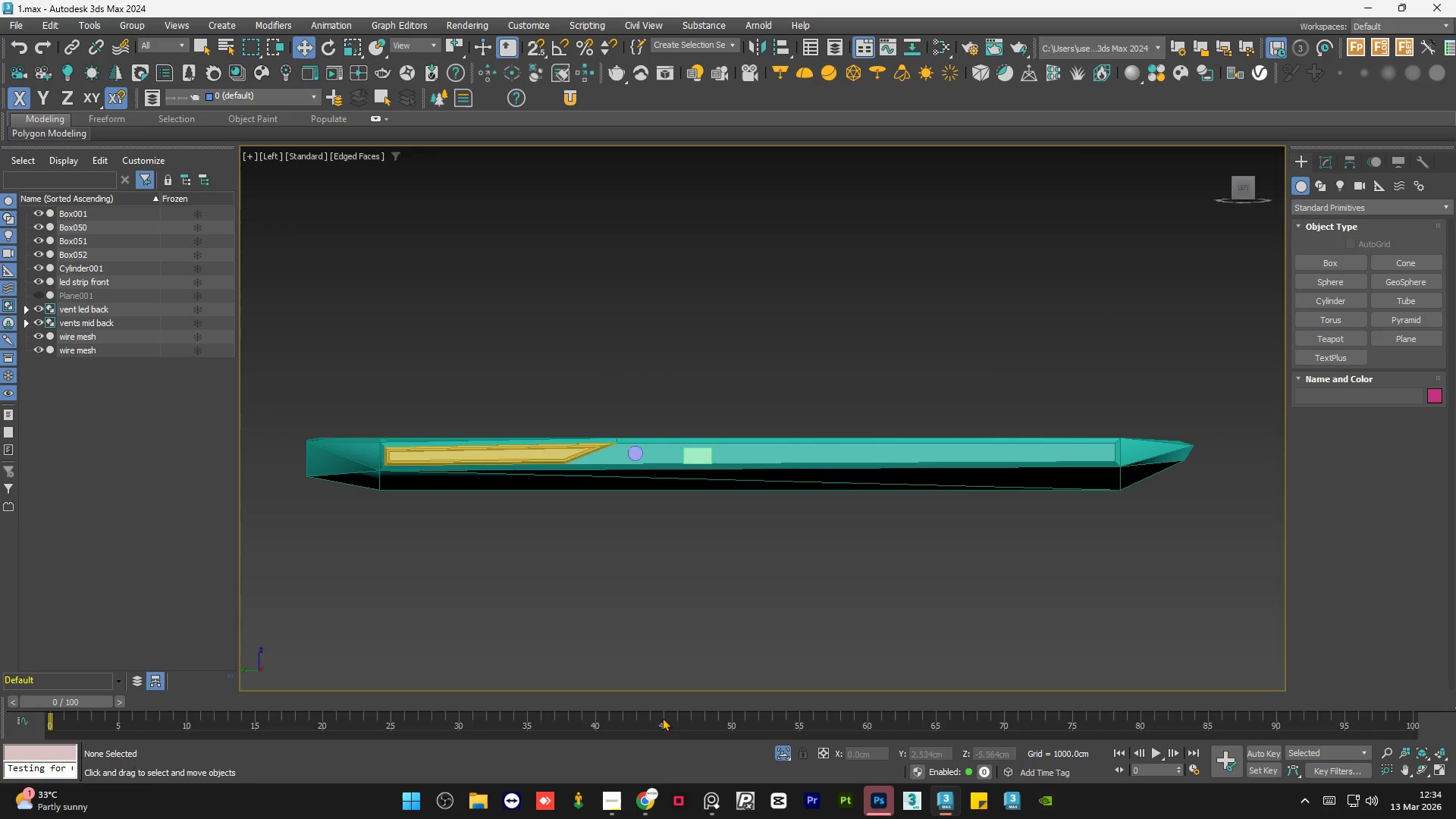 
left_click([644, 811])
 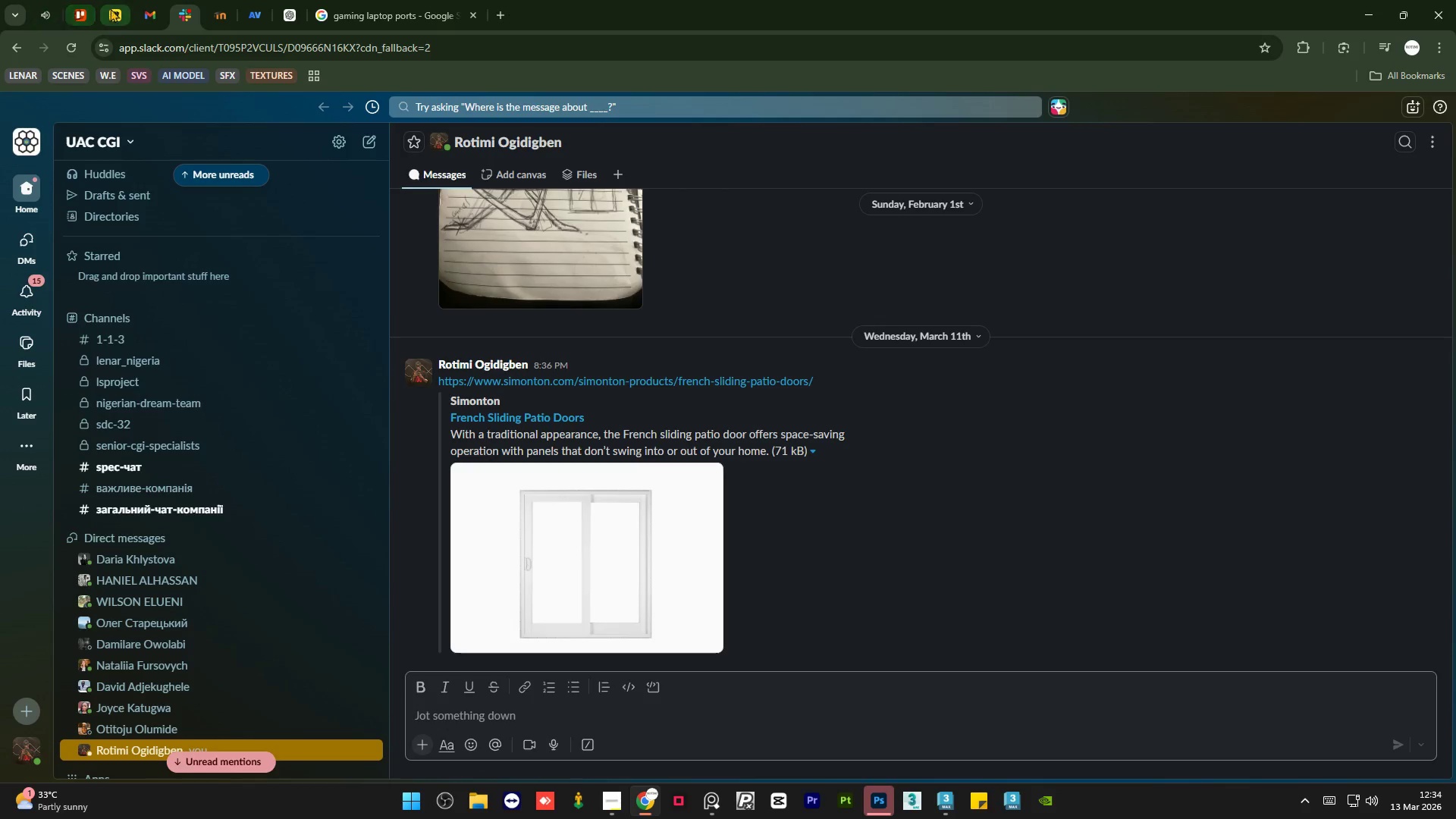 
left_click([148, 16])
 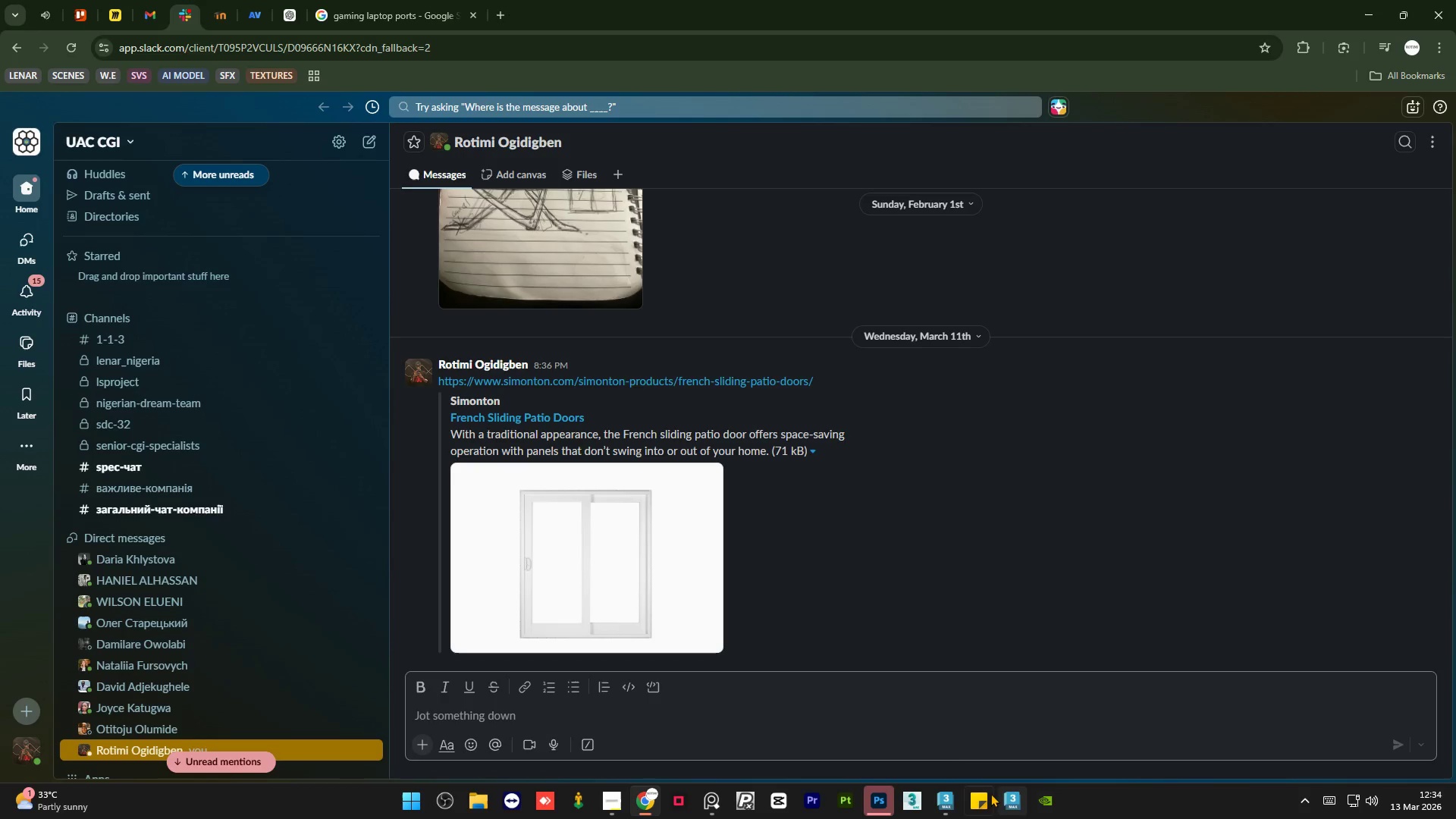 
left_click([940, 797])
 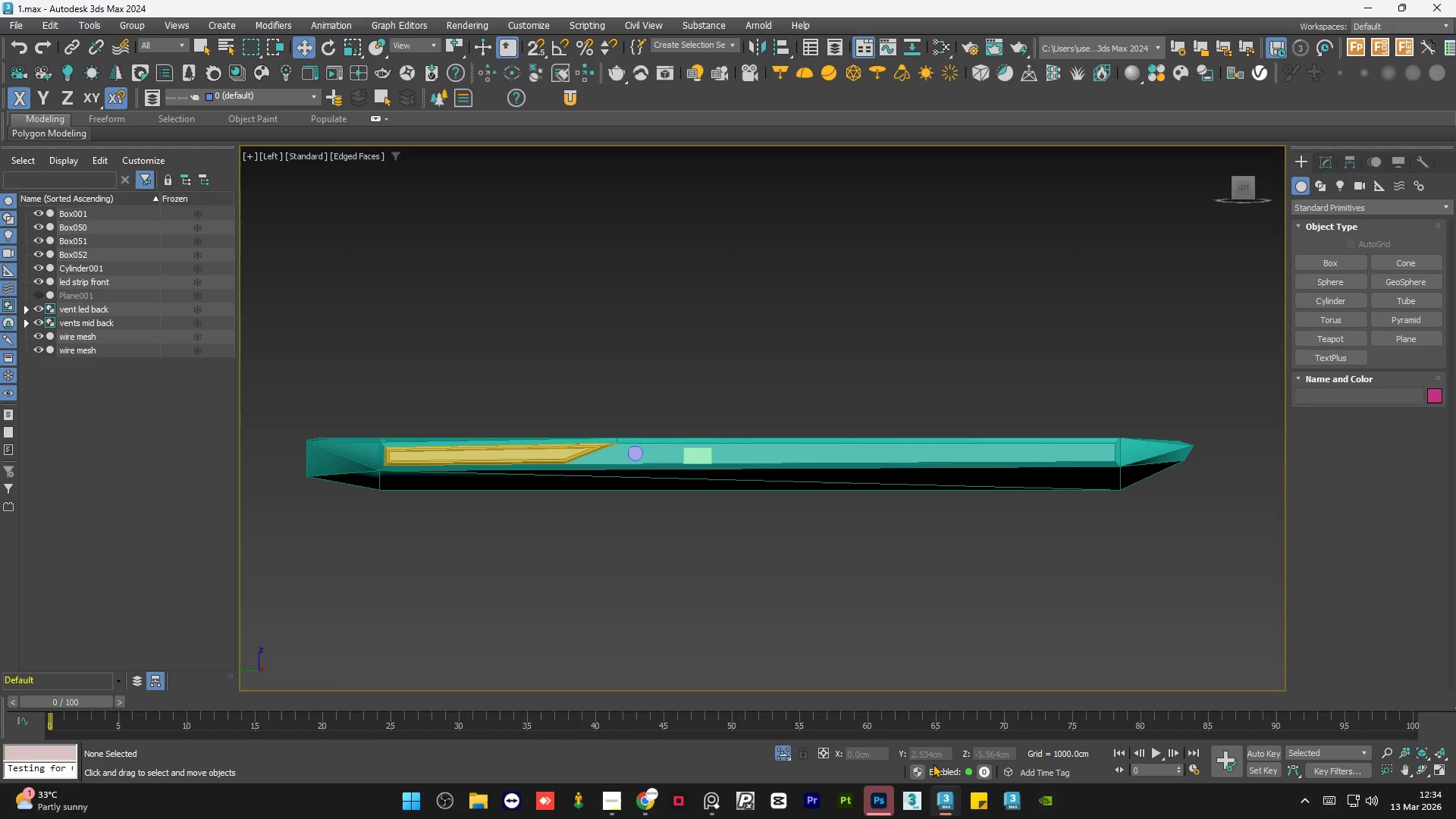 
wait(9.53)
 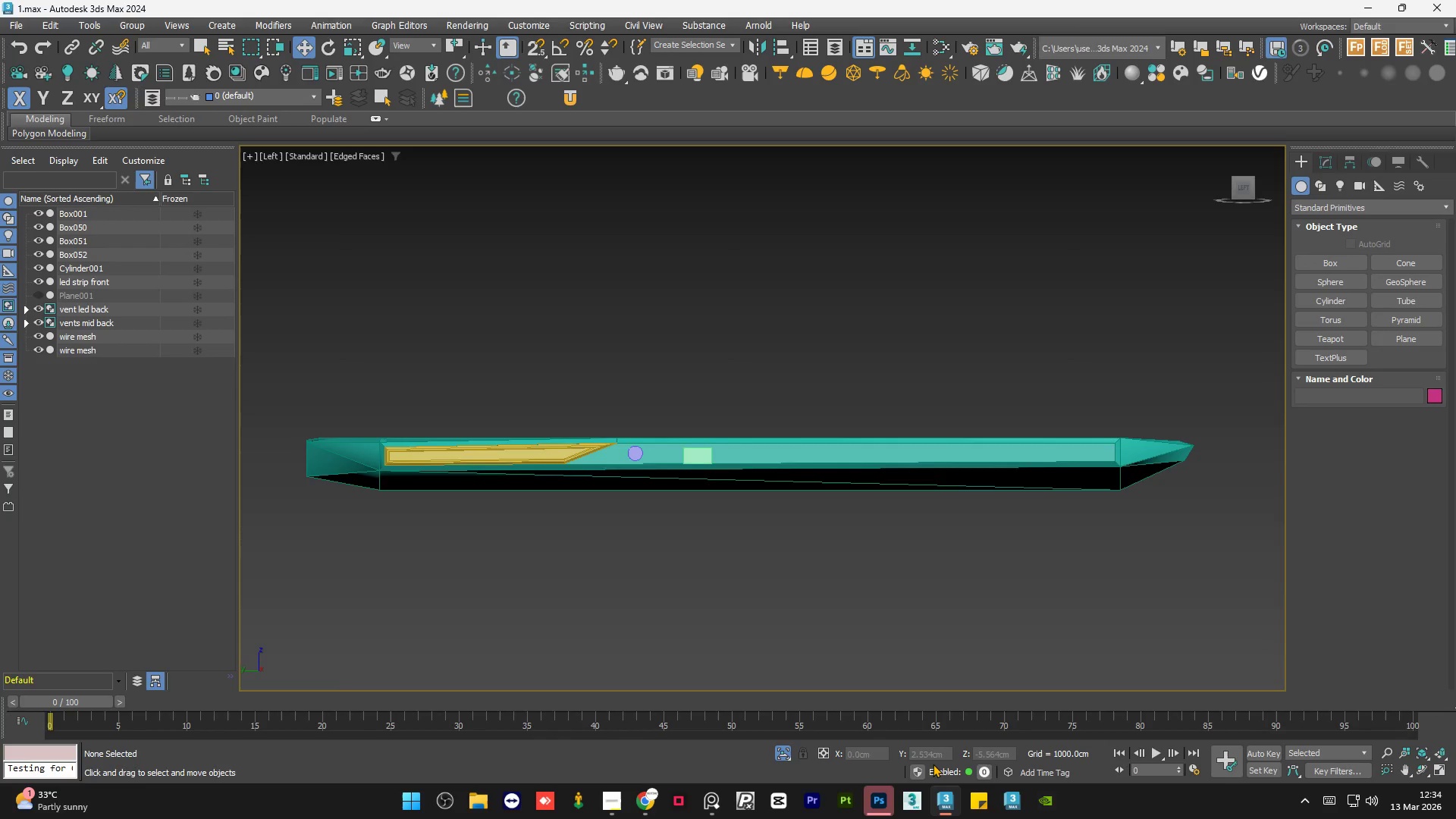 
double_click([673, 302])
 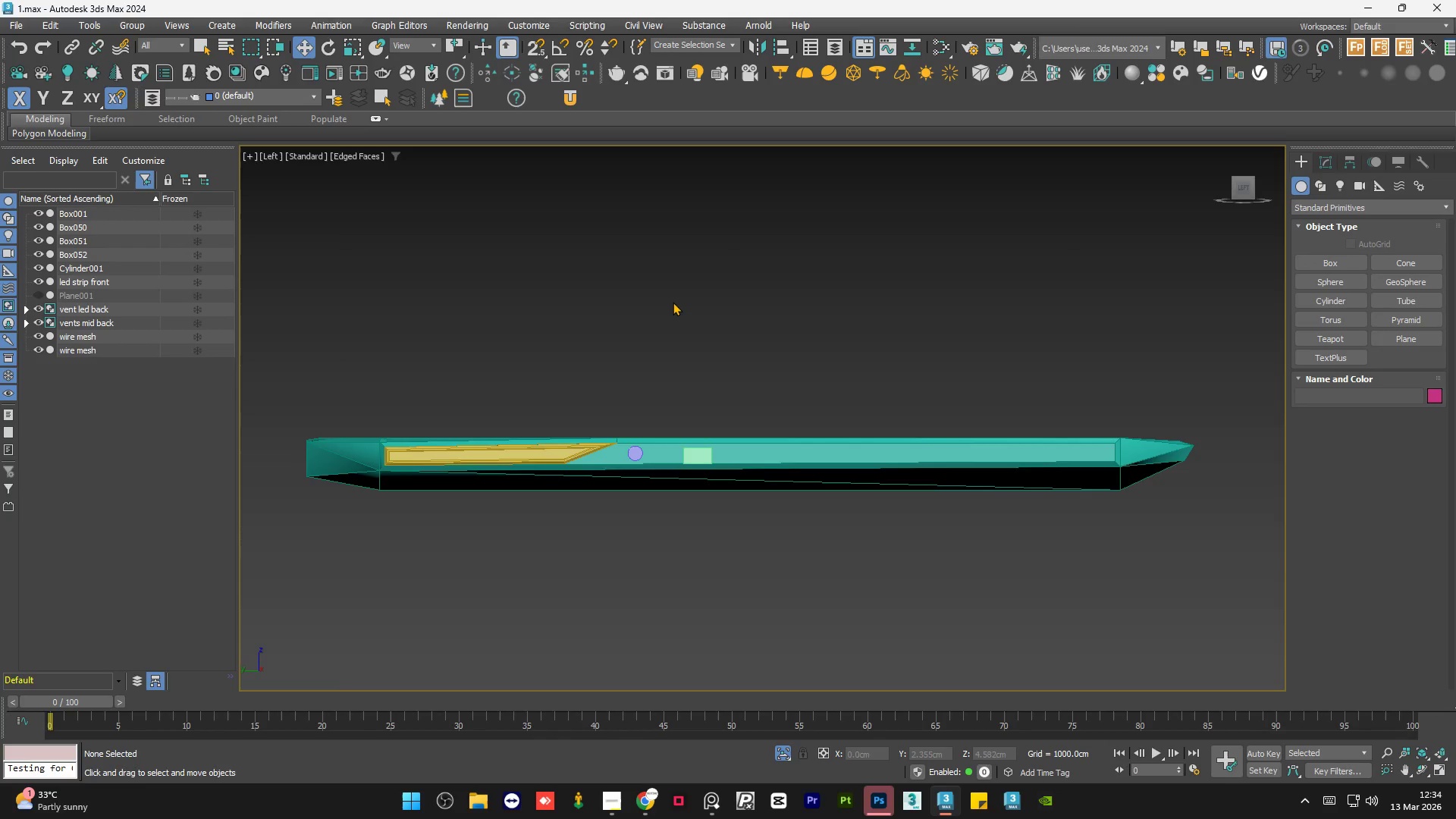 
triple_click([673, 302])
 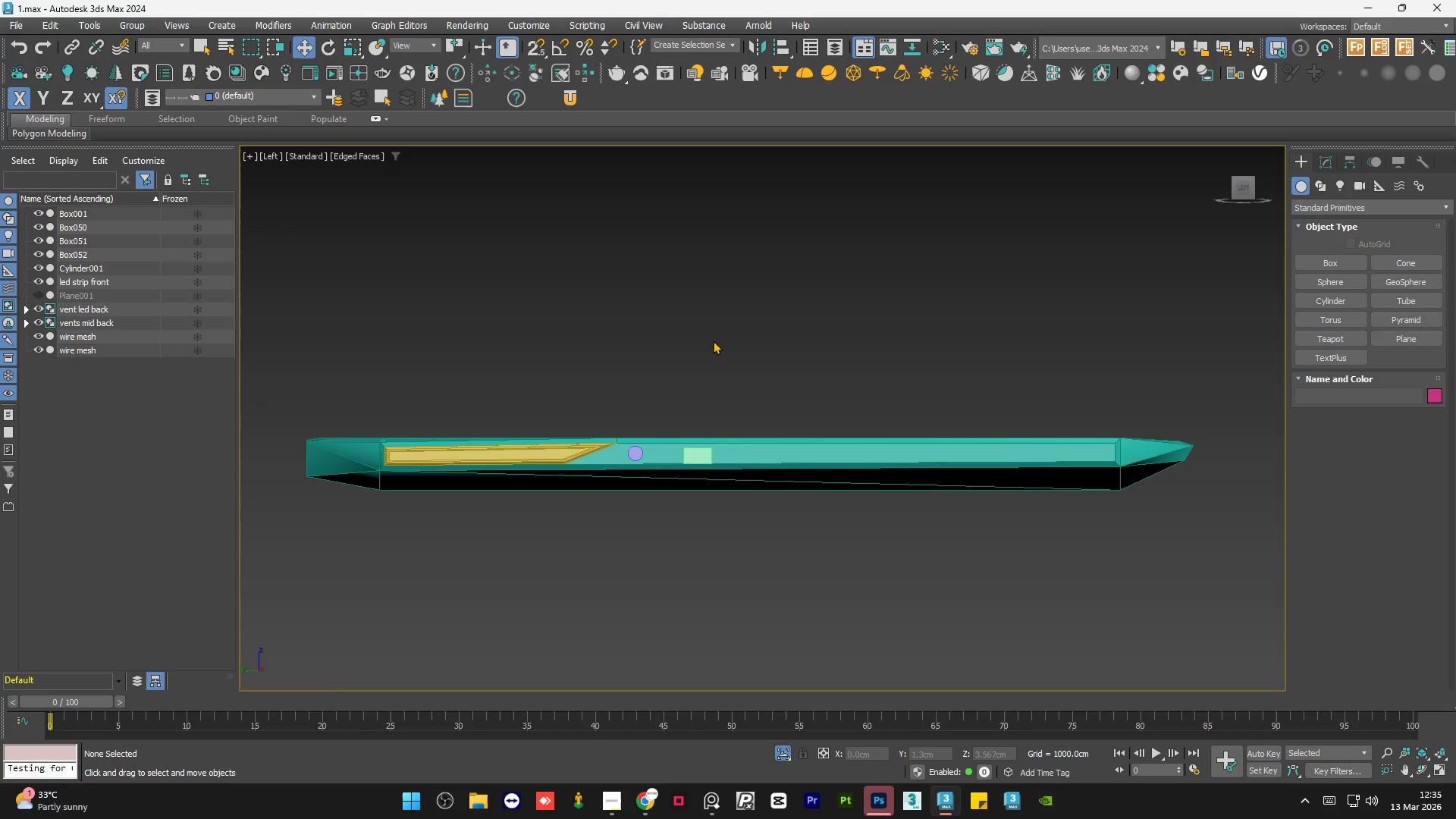 
double_click([711, 340])
 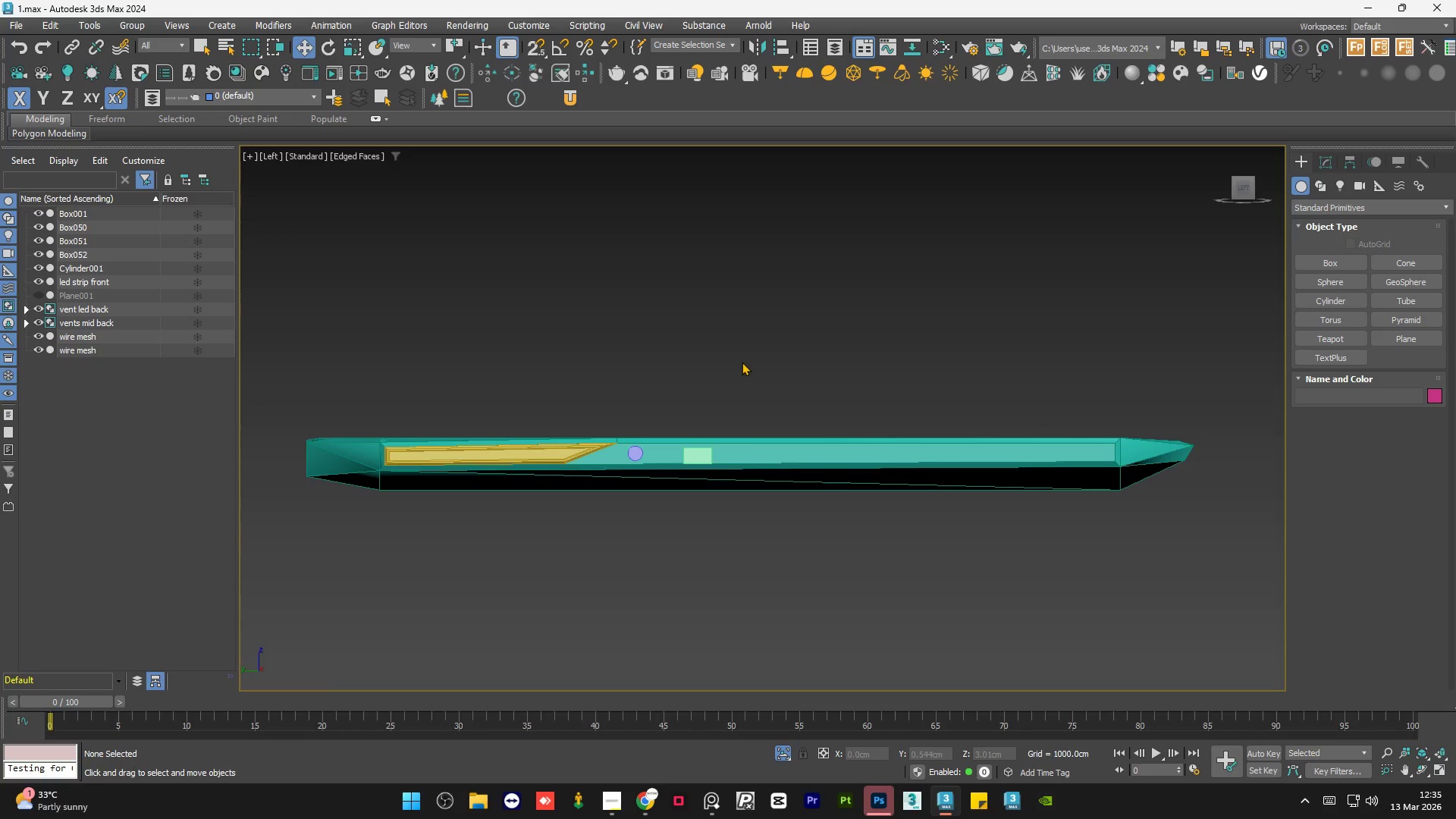 
left_click([742, 362])
 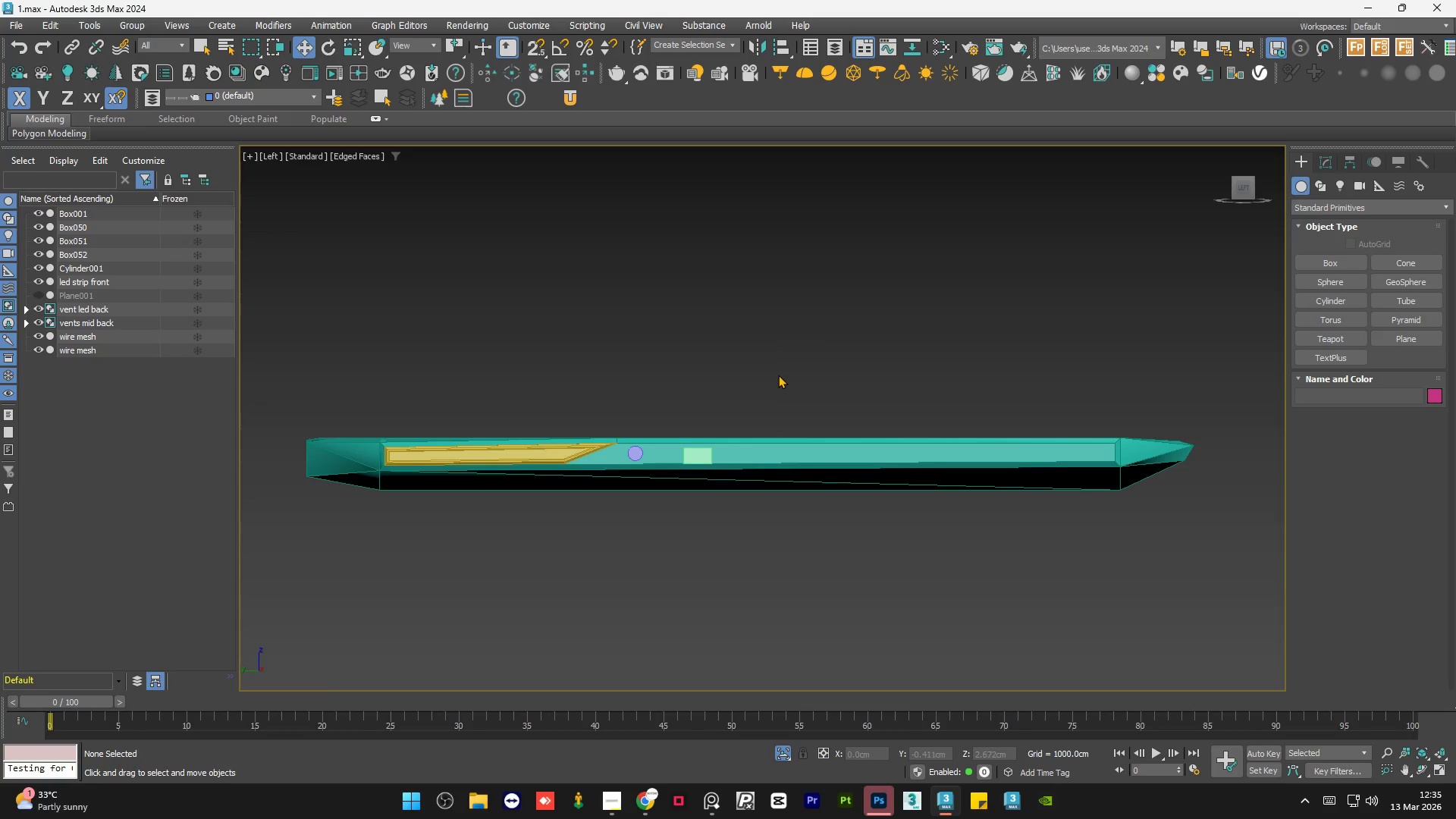 
left_click([778, 375])
 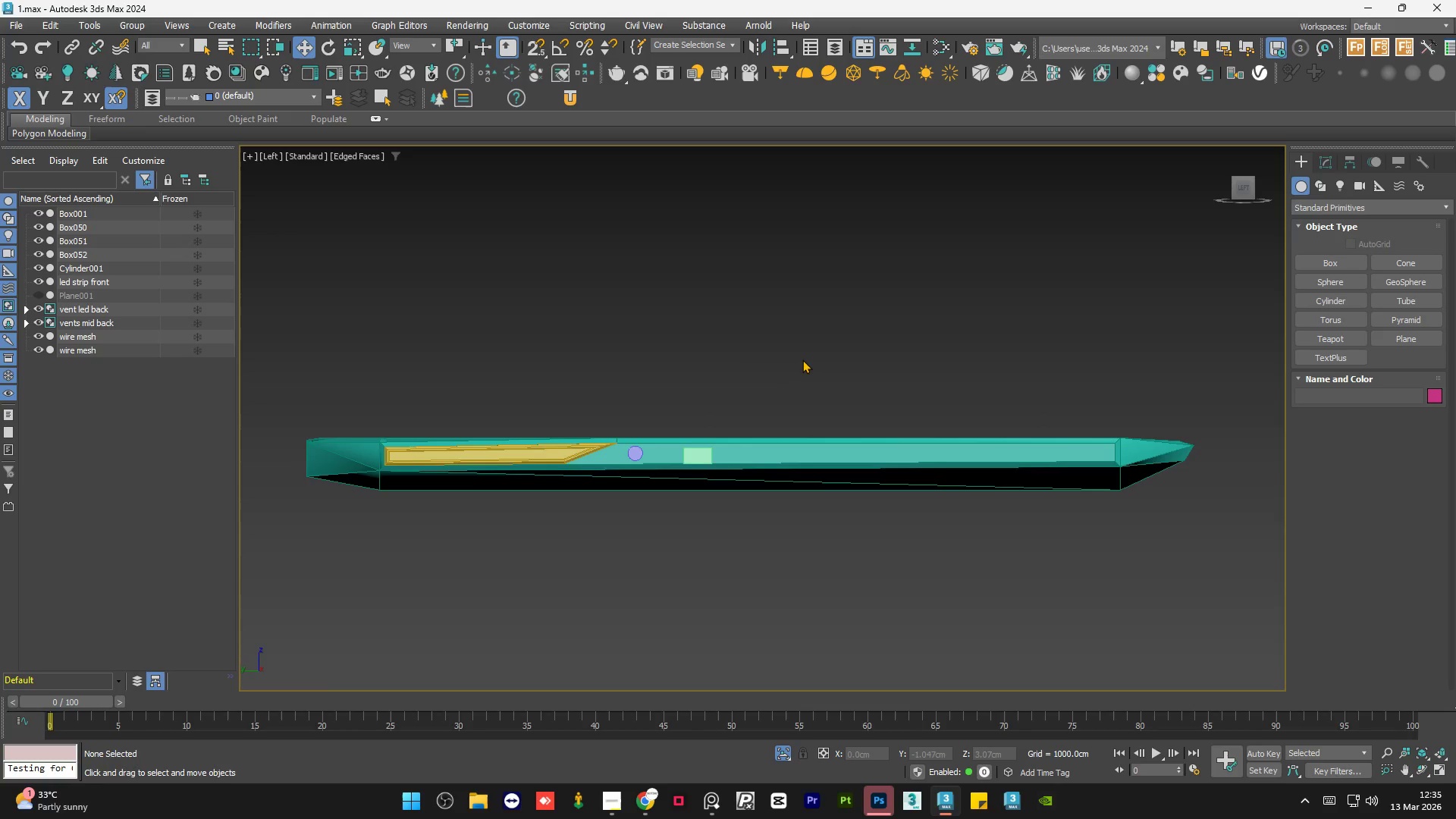 
double_click([802, 359])
 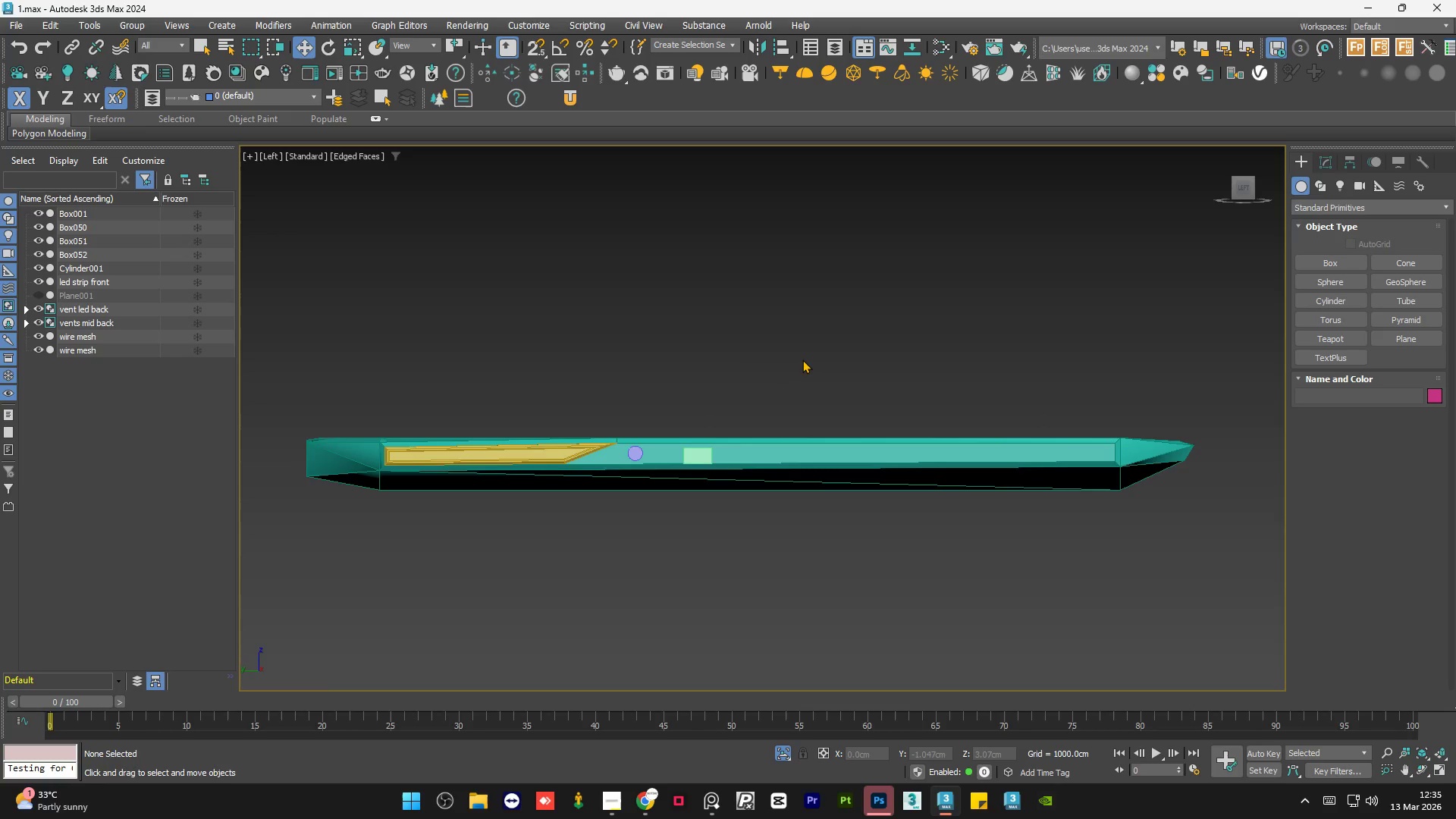 
double_click([802, 359])
 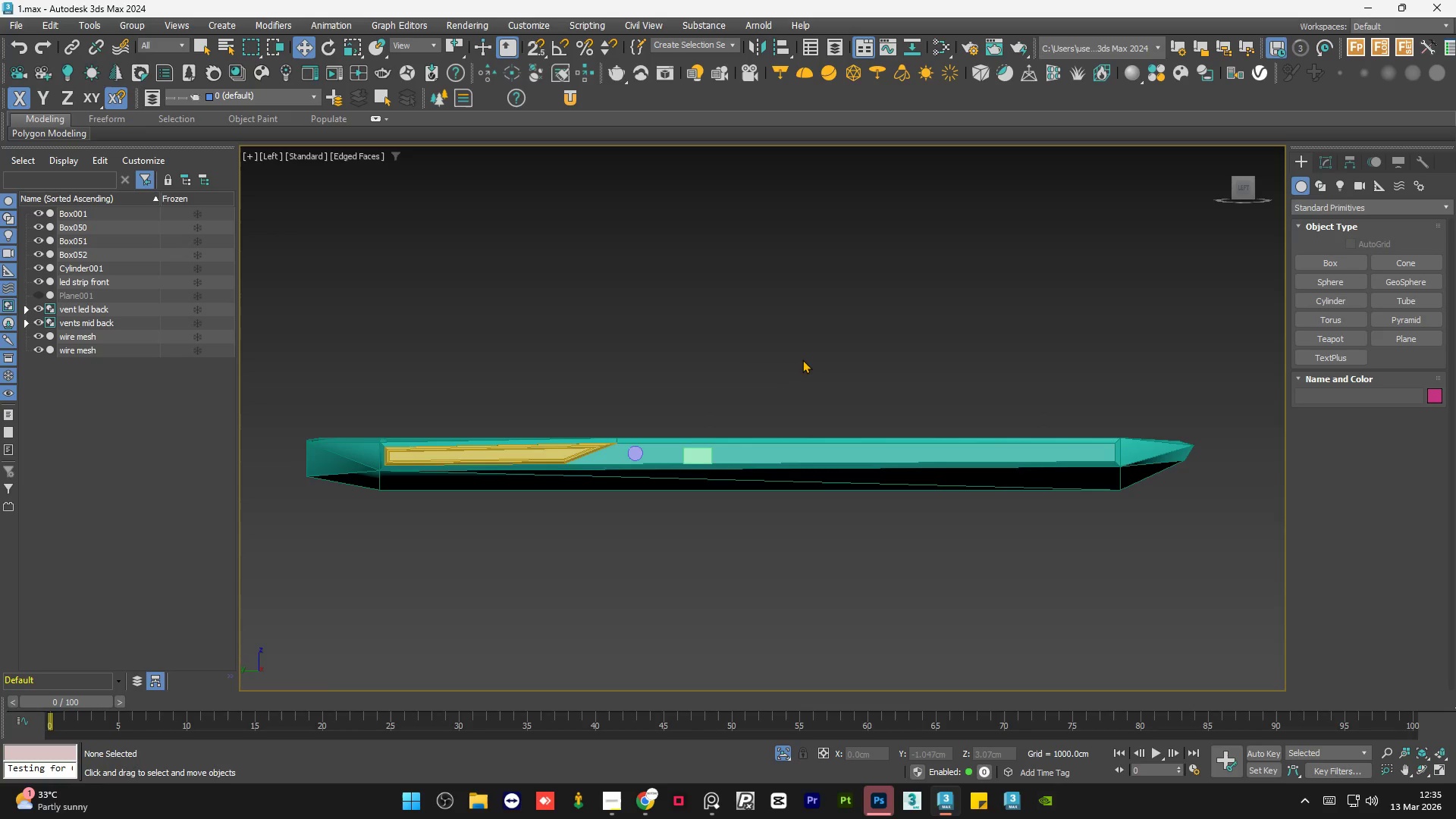 
triple_click([802, 359])
 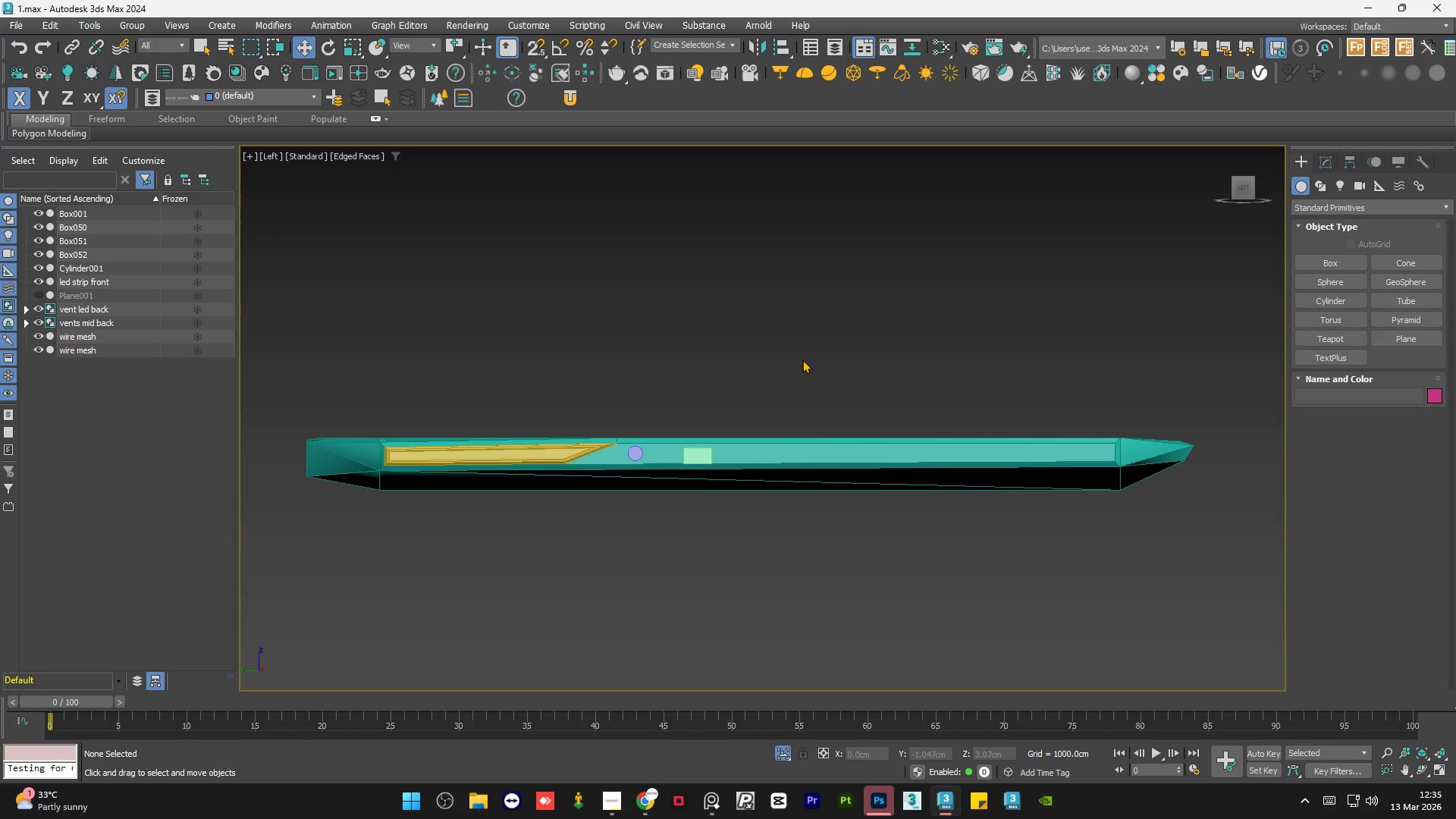 
triple_click([802, 359])
 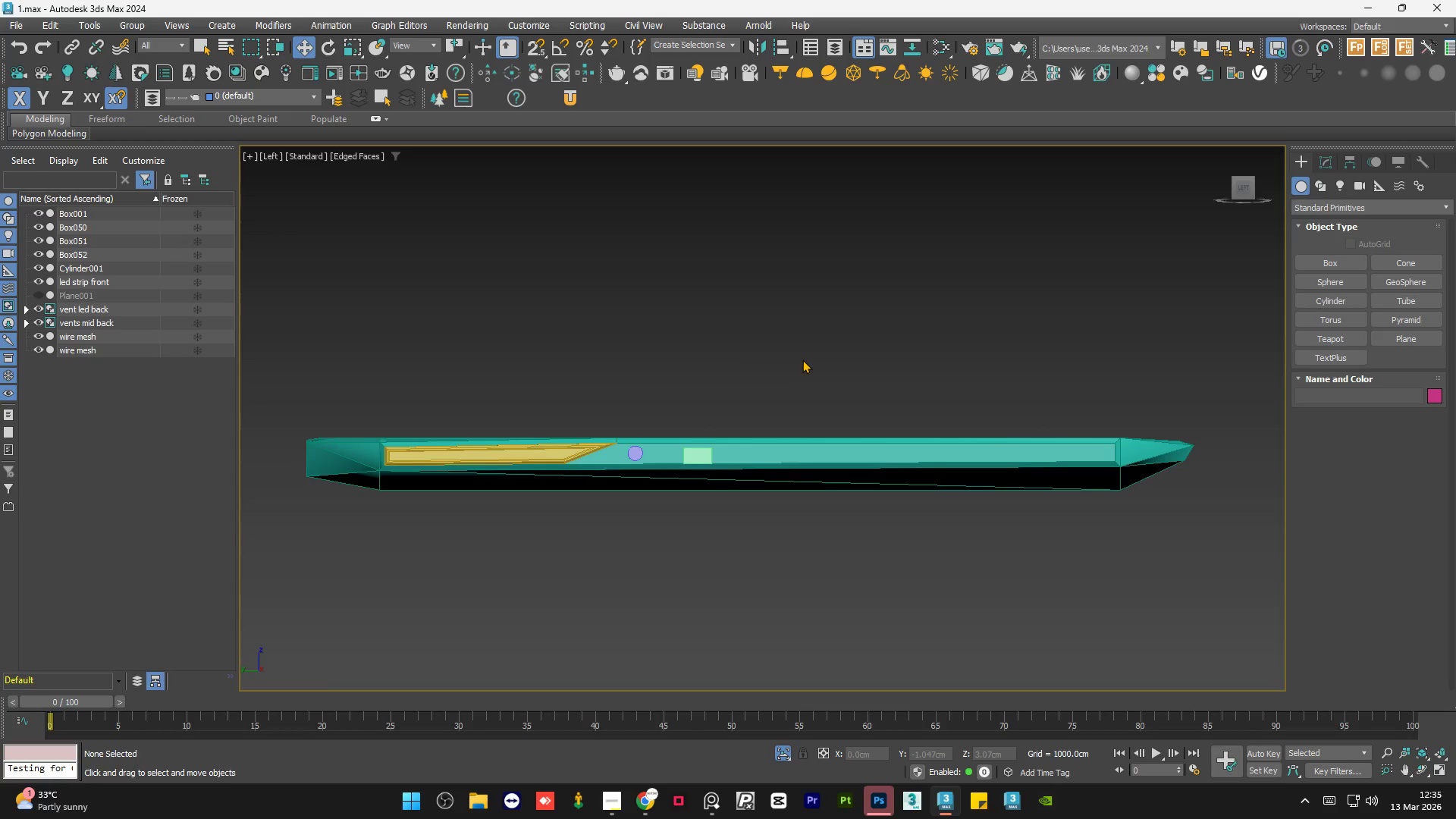 
triple_click([802, 359])
 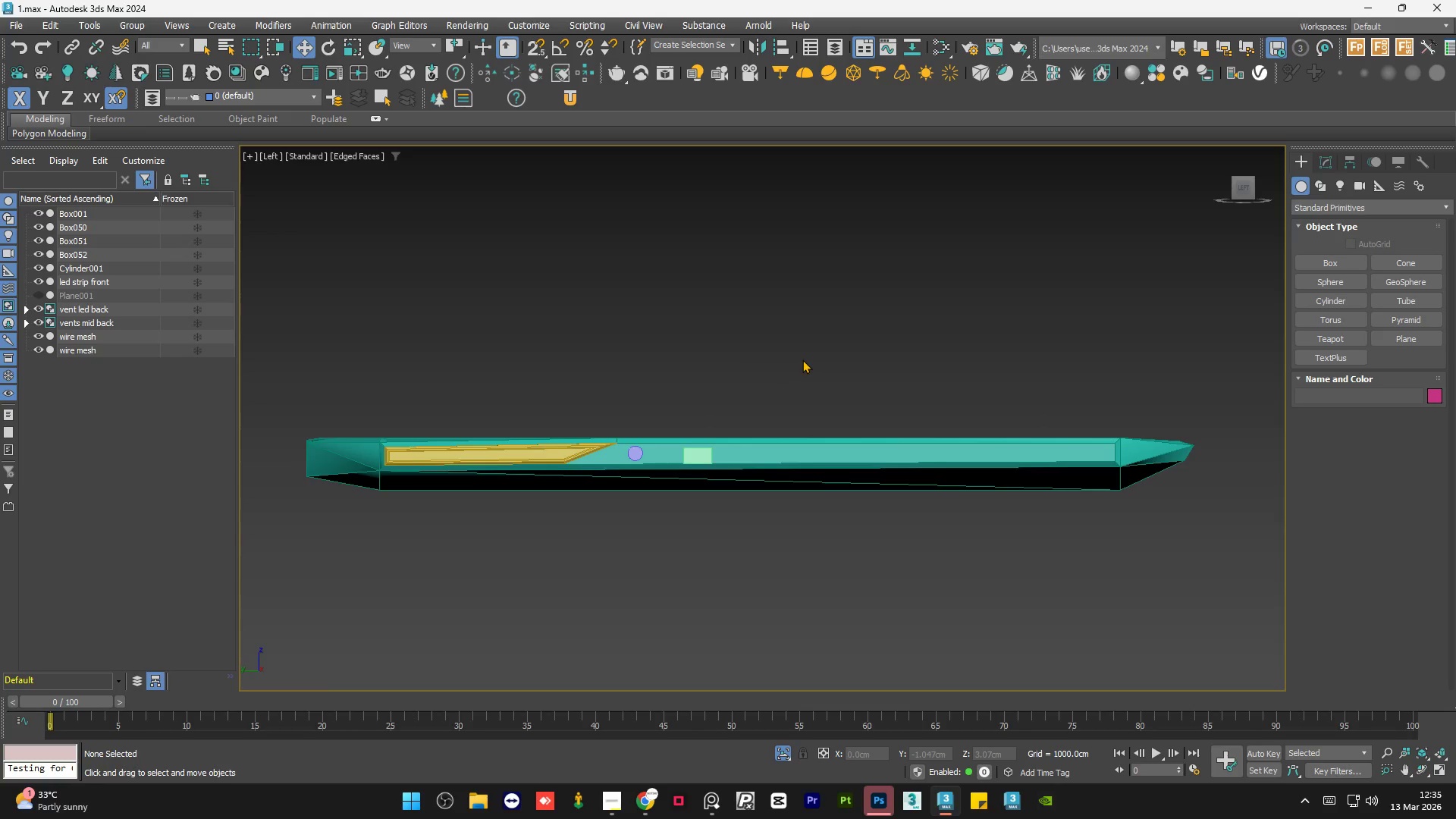 
triple_click([802, 359])
 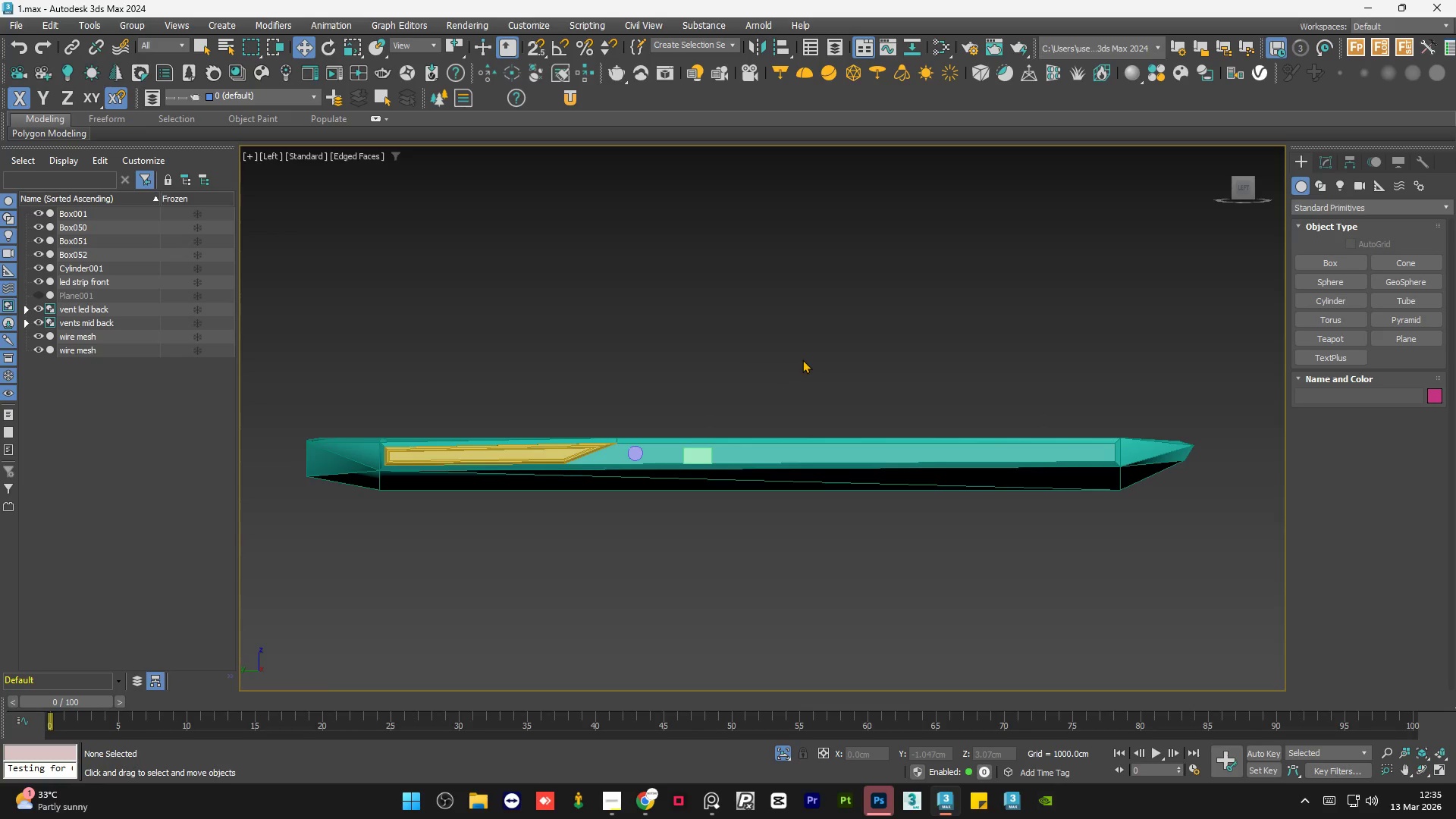 
triple_click([802, 359])
 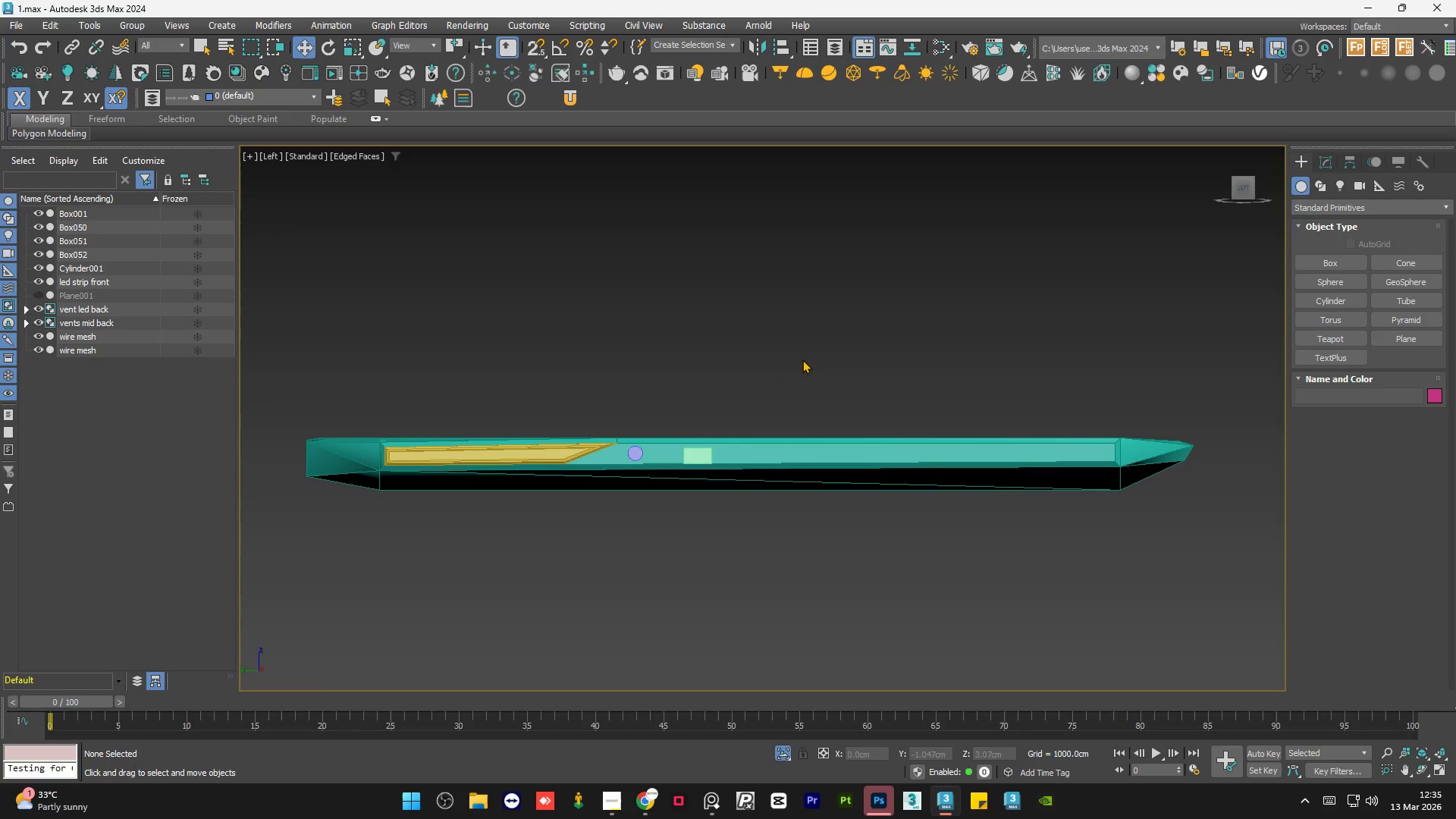 
triple_click([802, 359])
 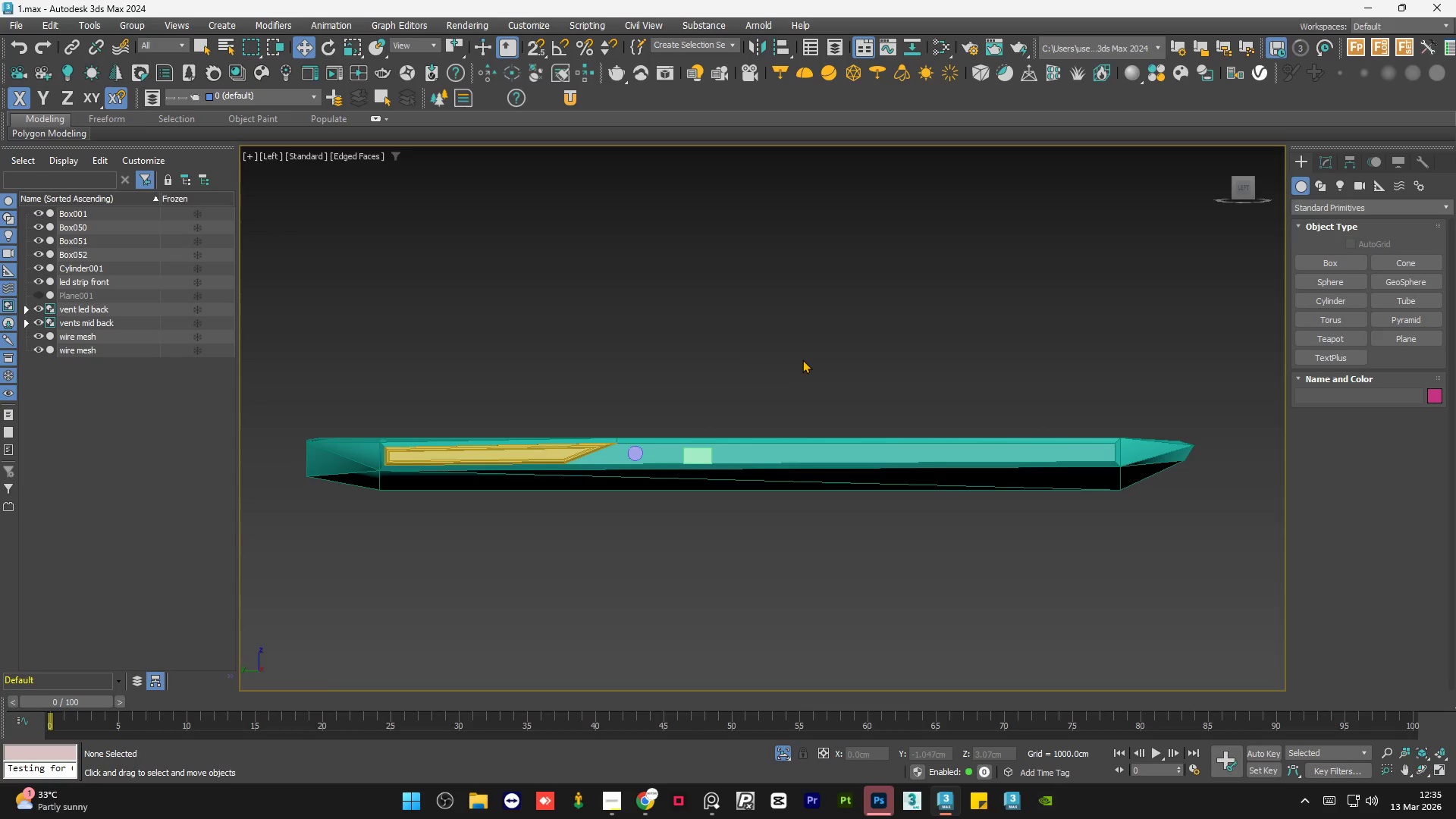 
triple_click([802, 359])
 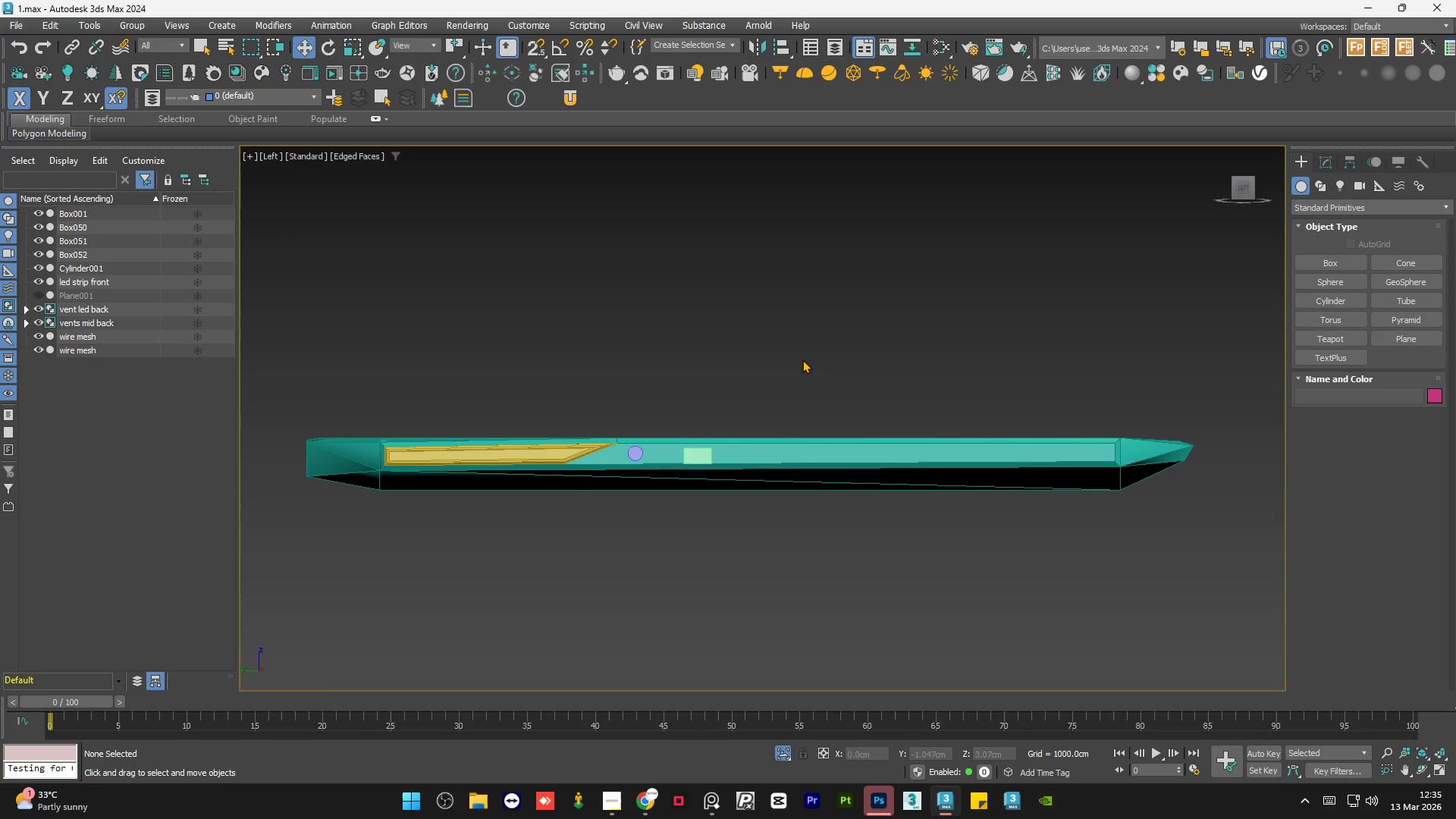 
triple_click([802, 359])
 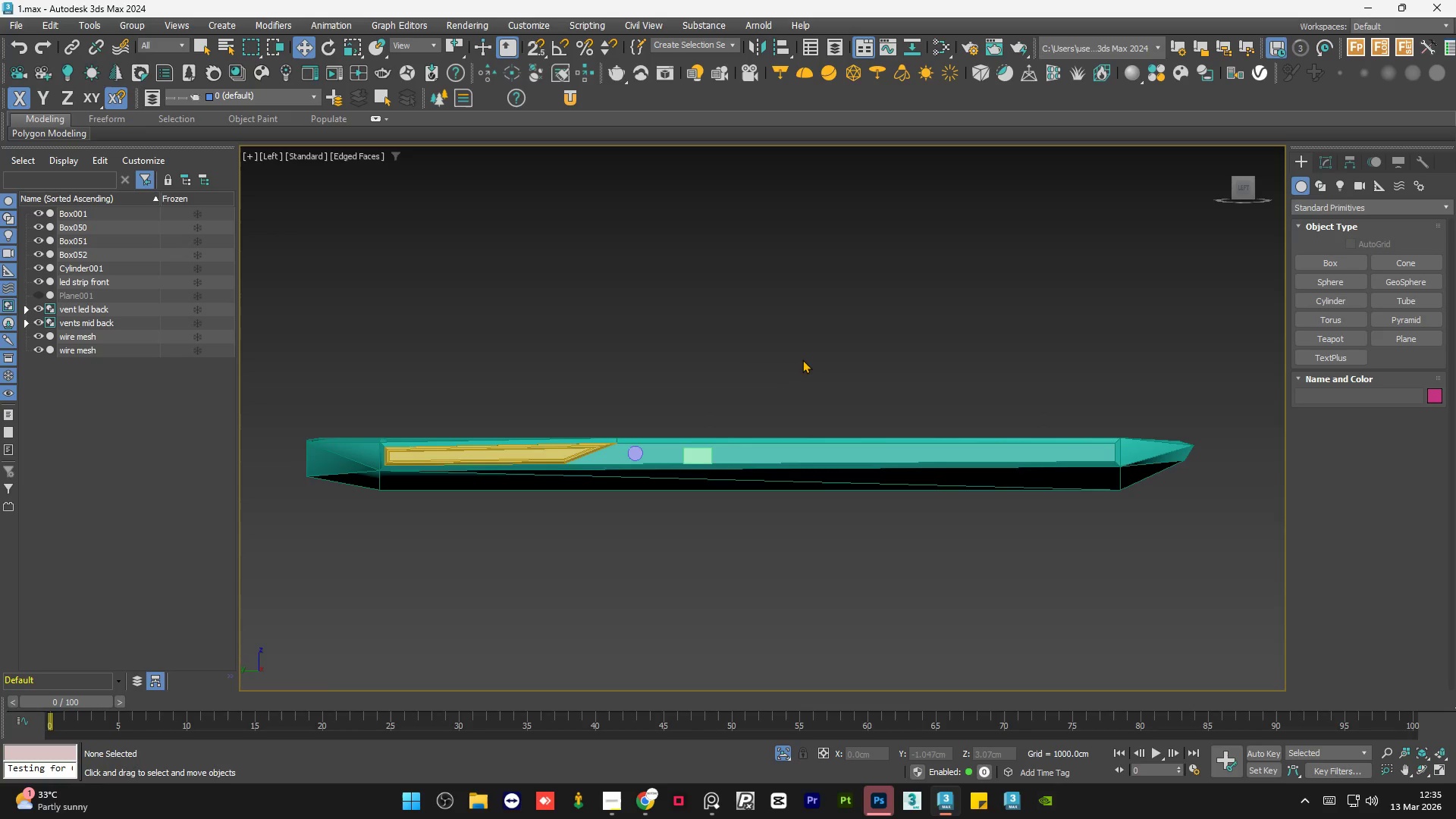 
triple_click([802, 359])
 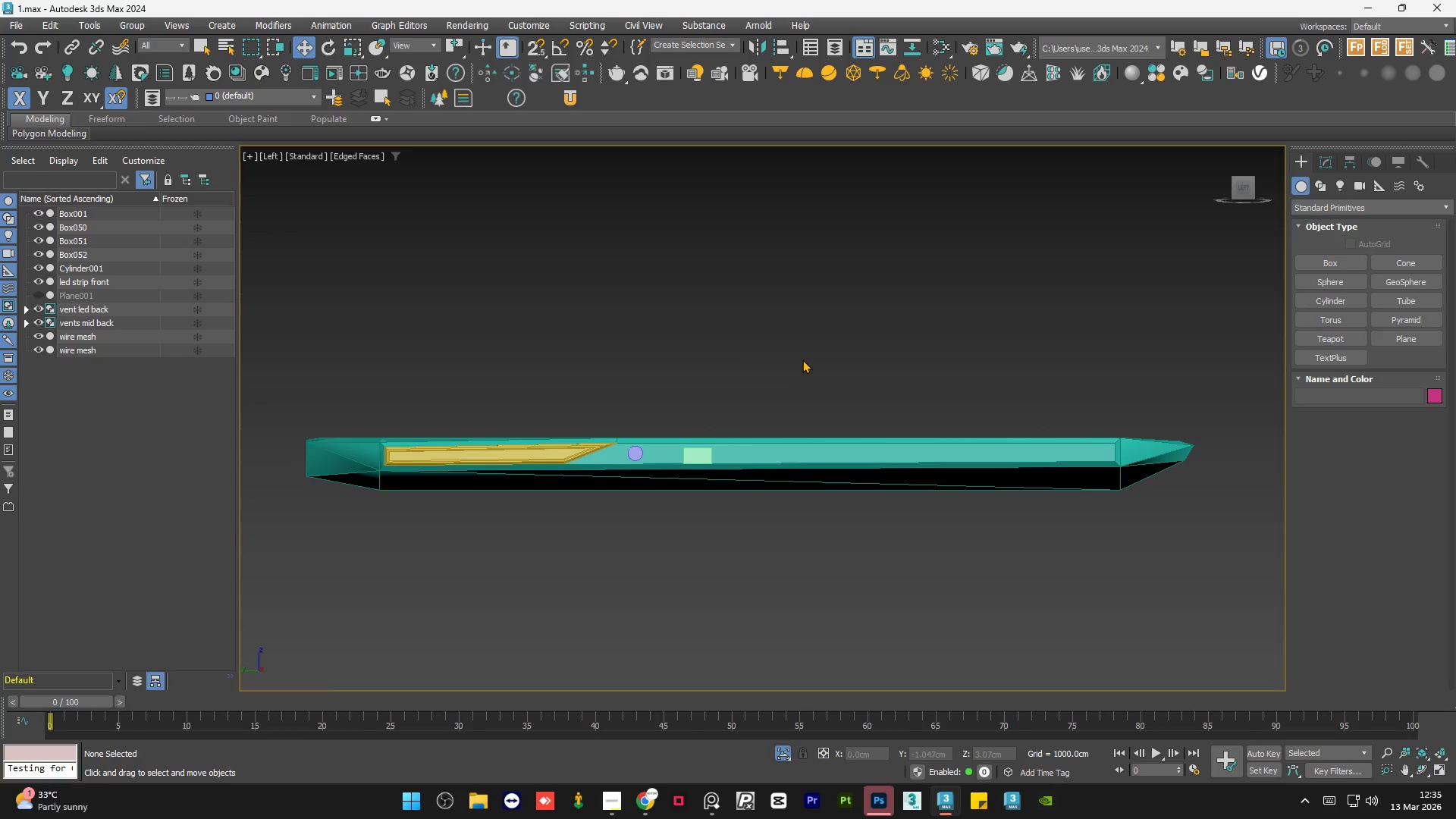 
triple_click([802, 359])
 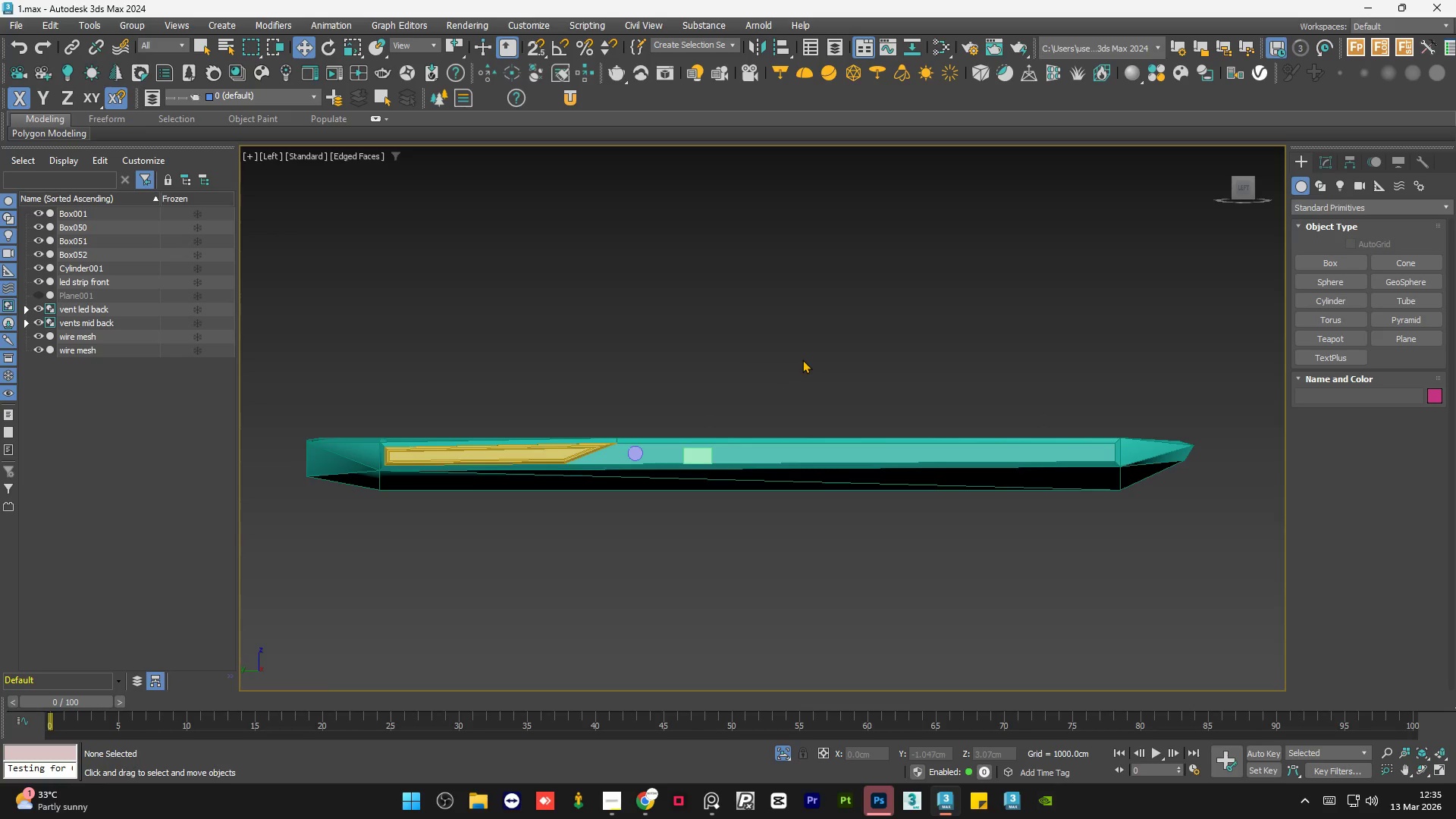 
triple_click([802, 359])
 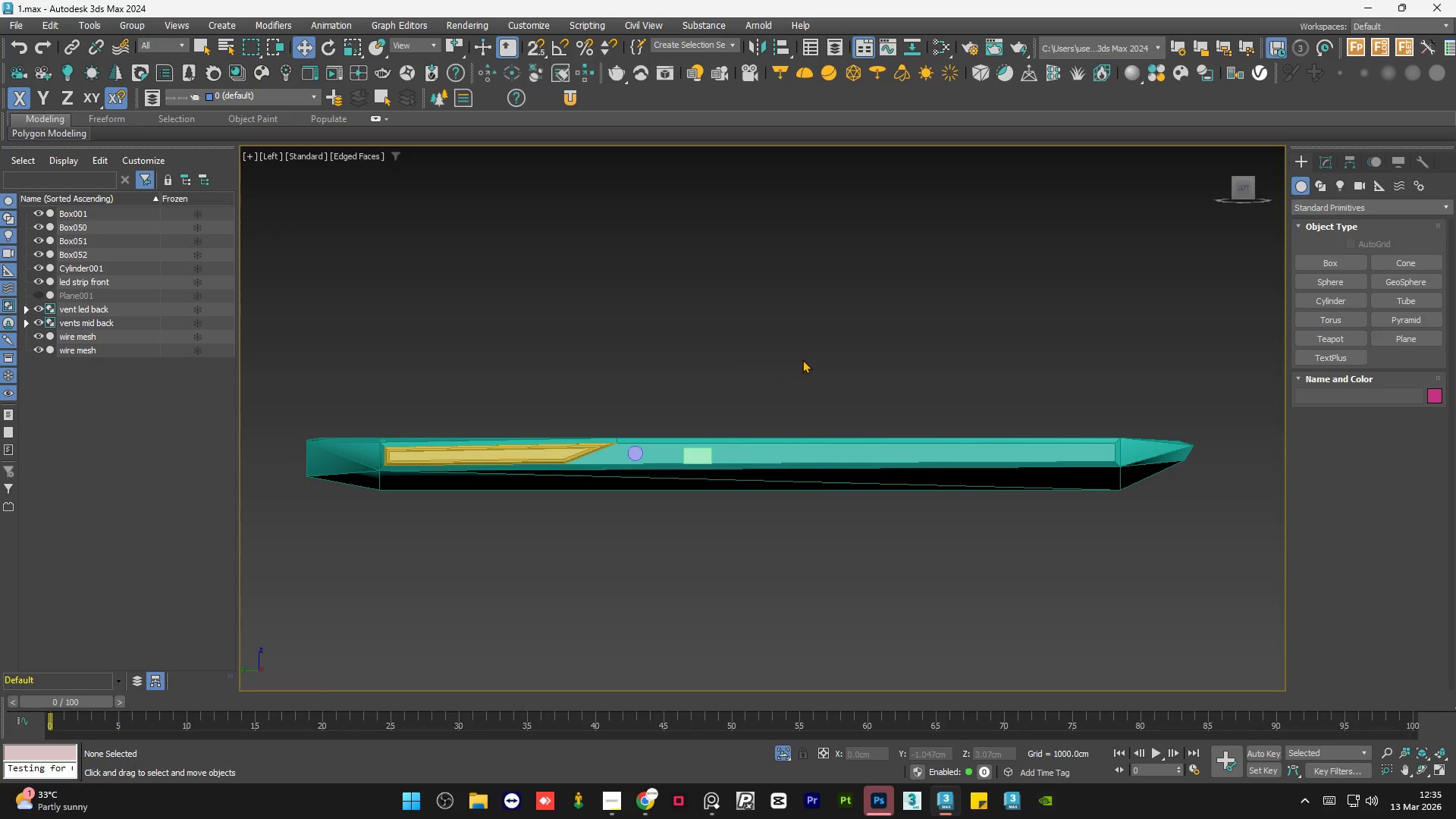 
triple_click([802, 359])
 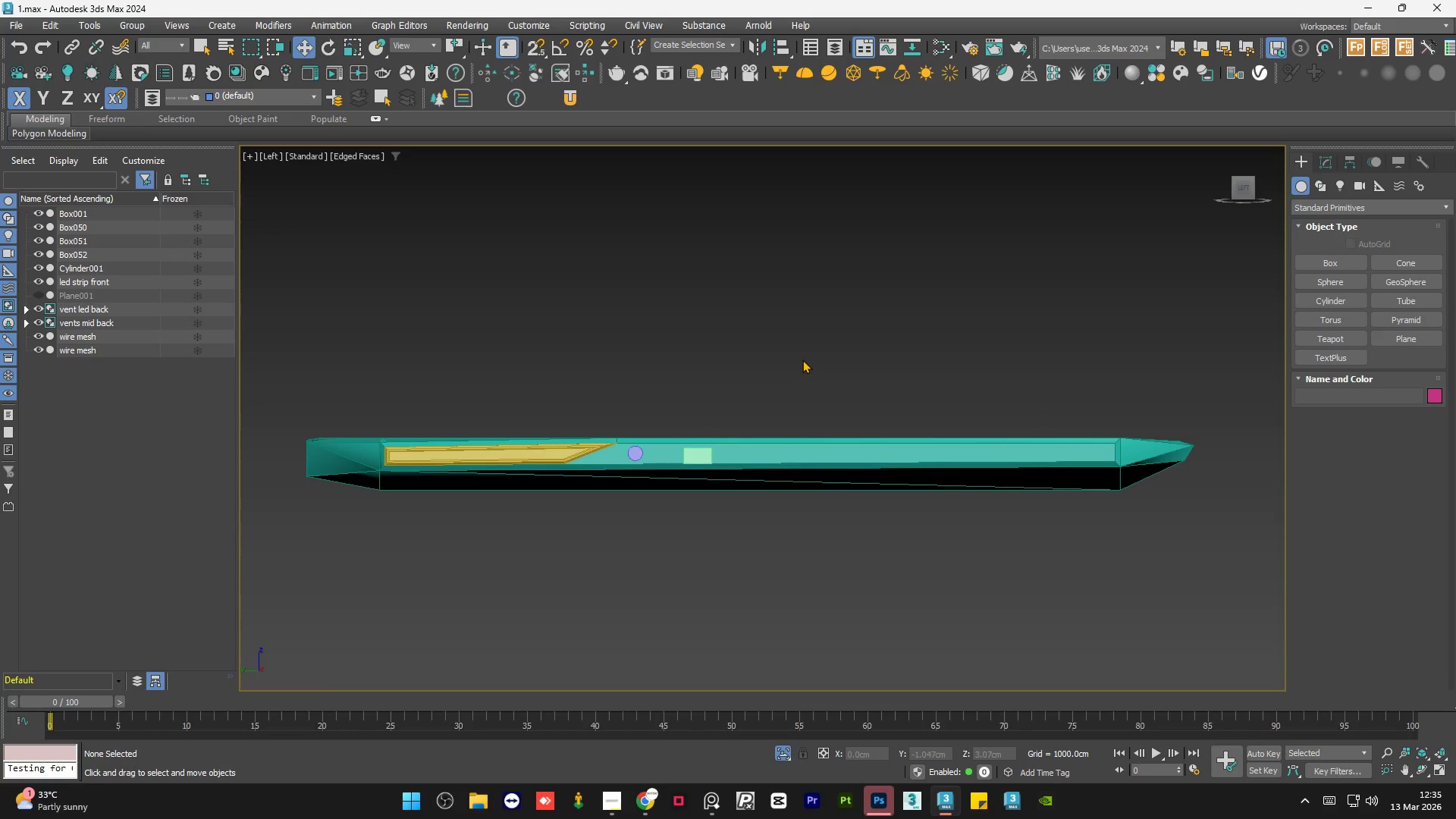 
triple_click([802, 359])
 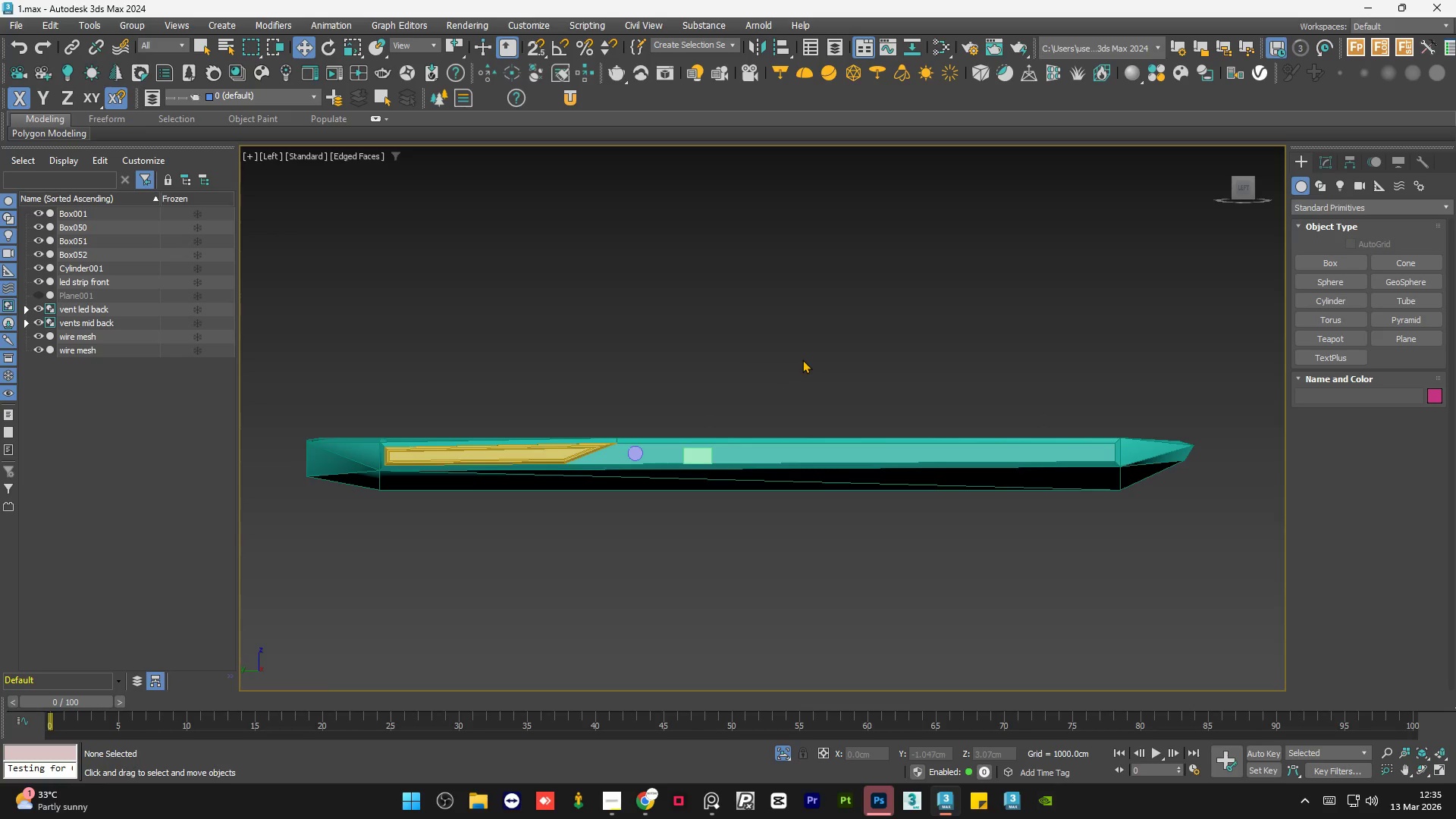 
triple_click([802, 359])
 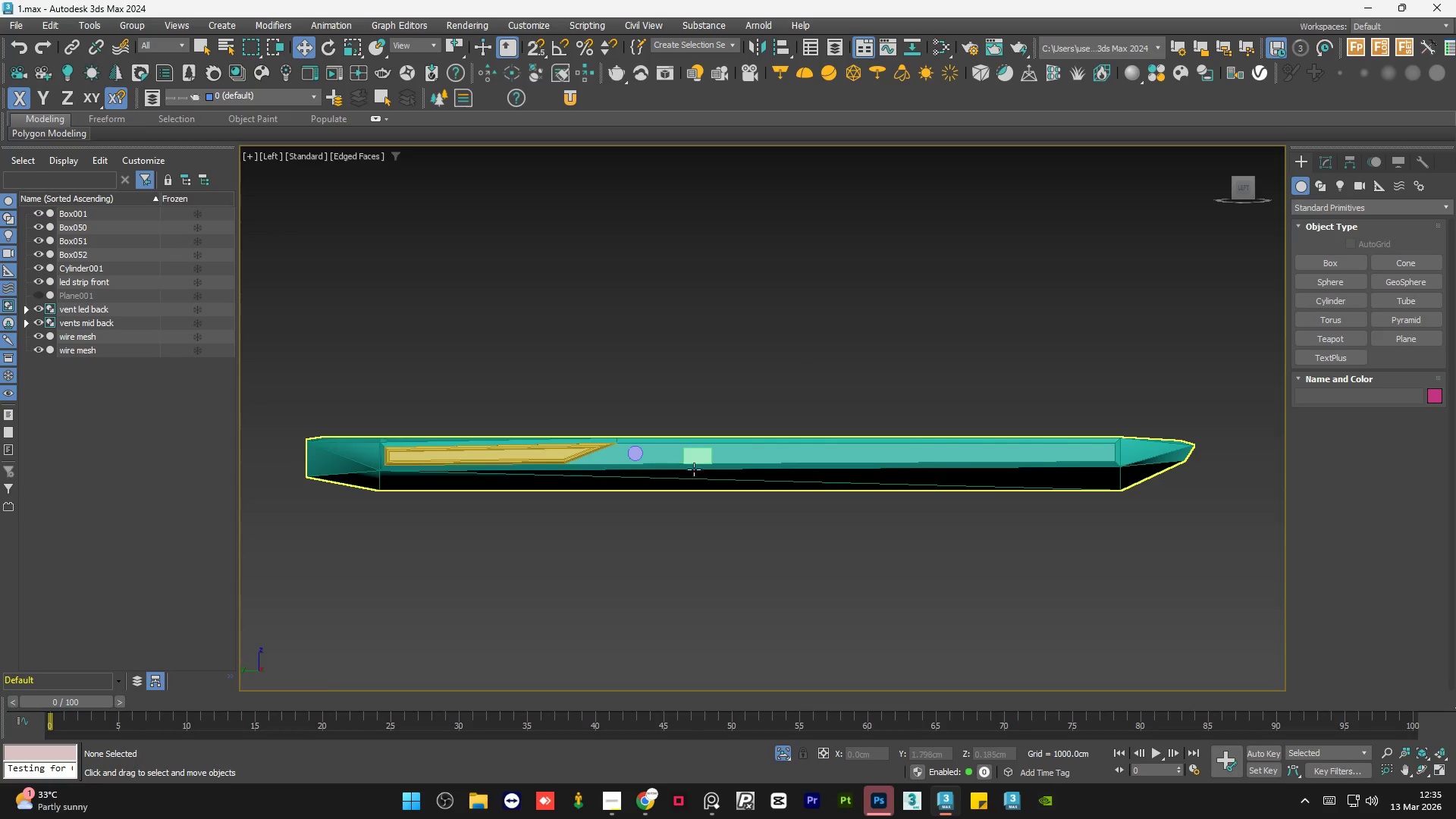 
left_click([699, 462])
 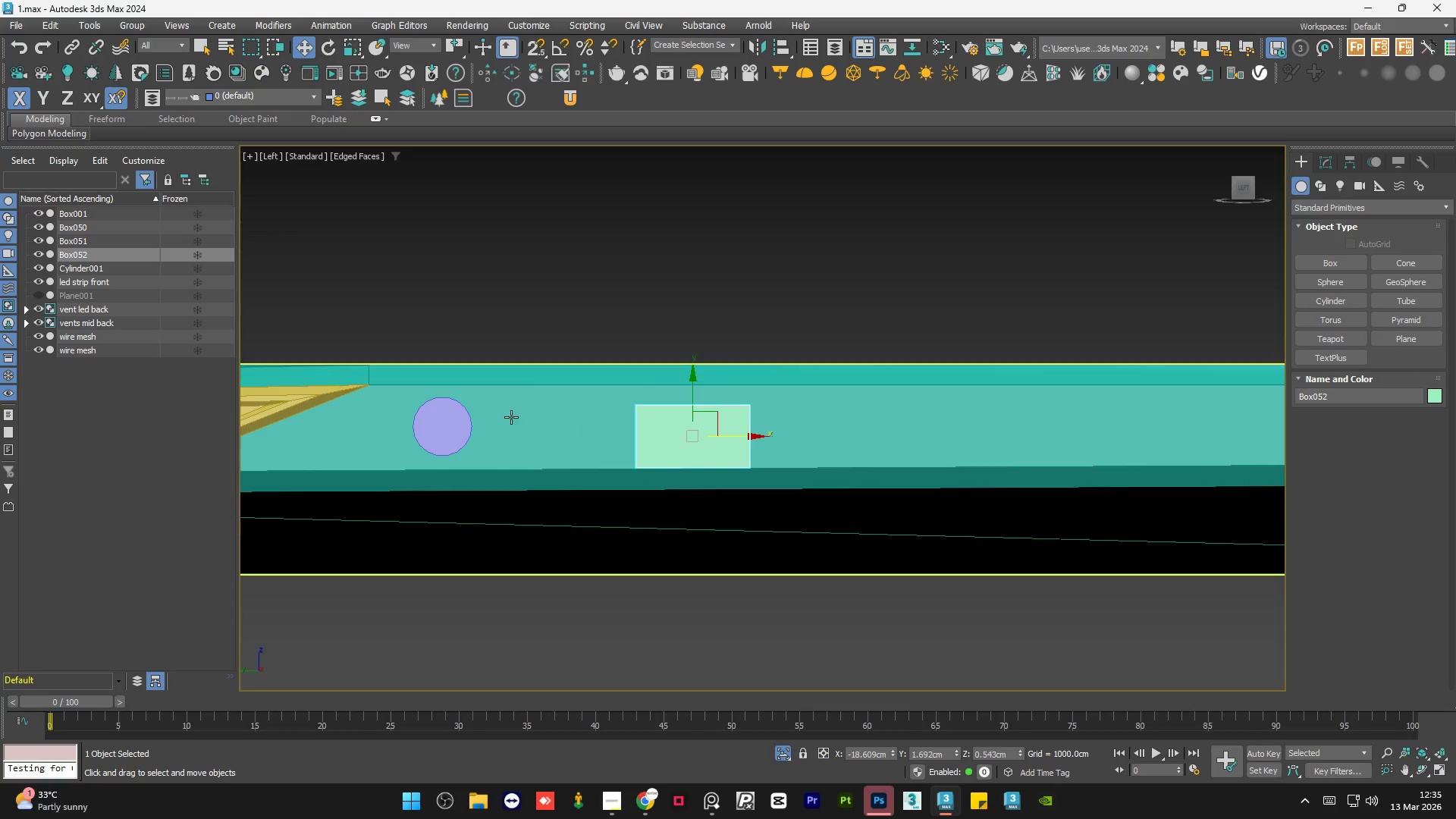 
scroll: coordinate [699, 462], scroll_direction: up, amount: 4.0
 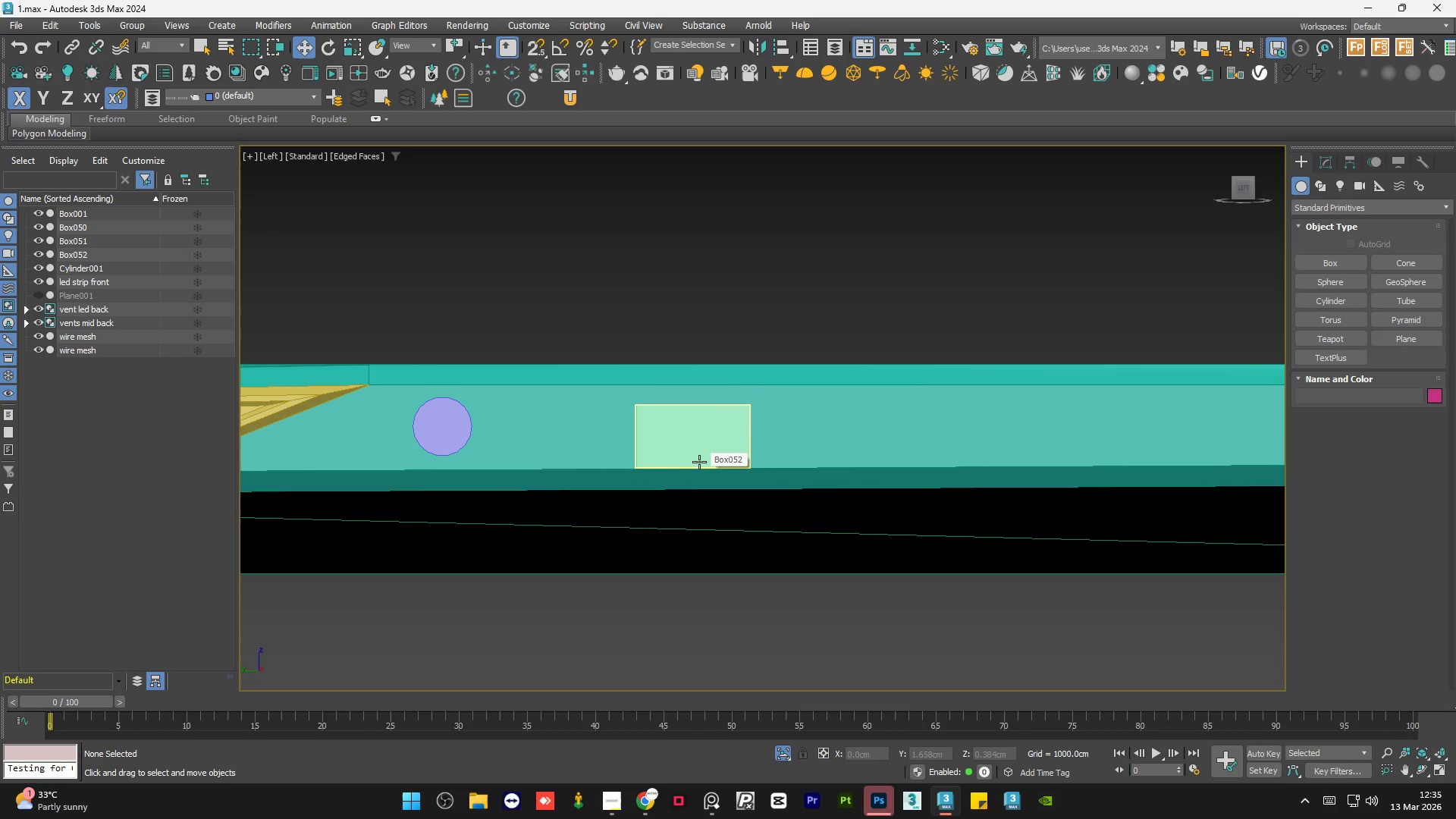 
scroll: coordinate [482, 422], scroll_direction: down, amount: 3.0
 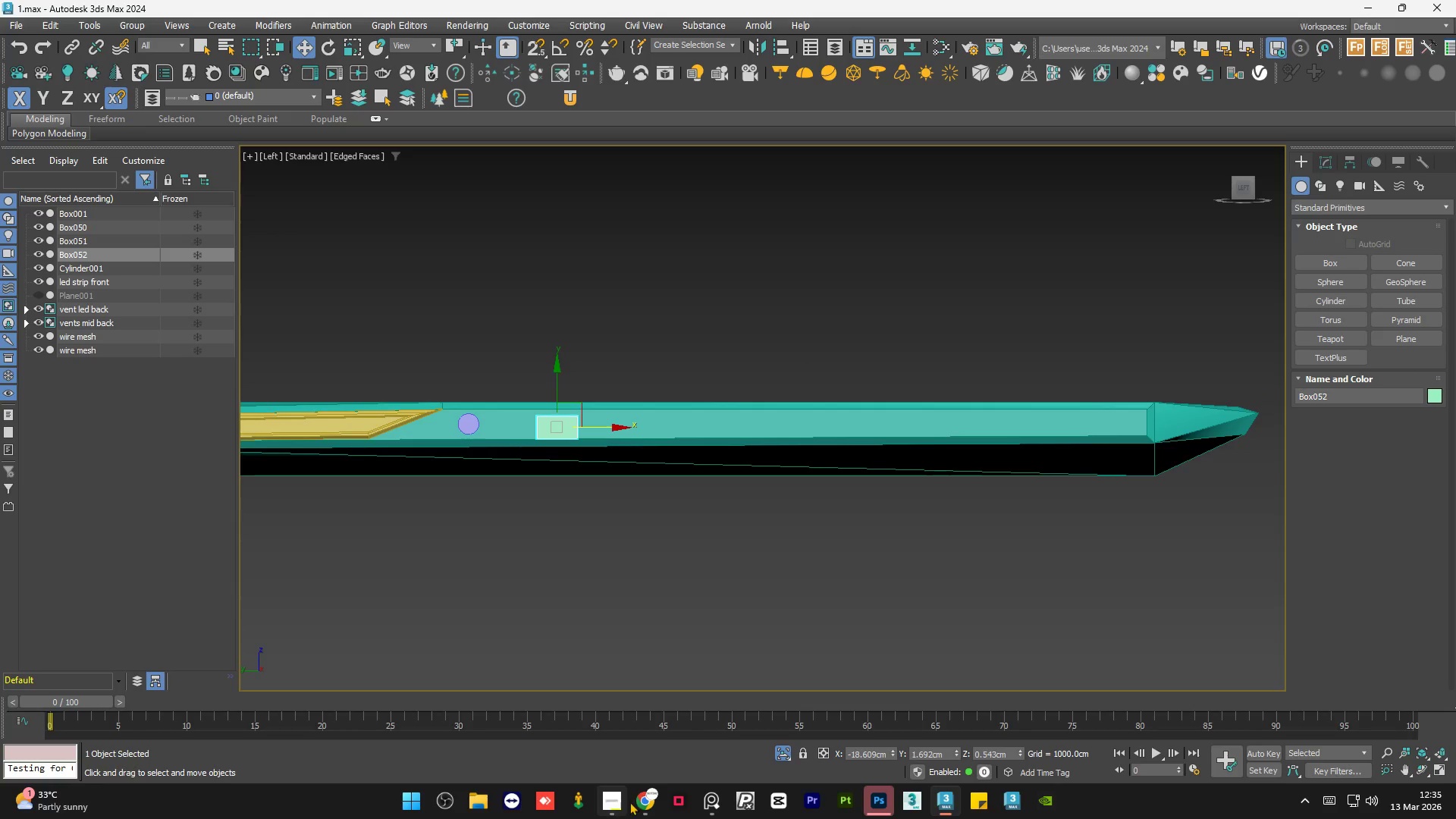 
left_click([639, 802])
 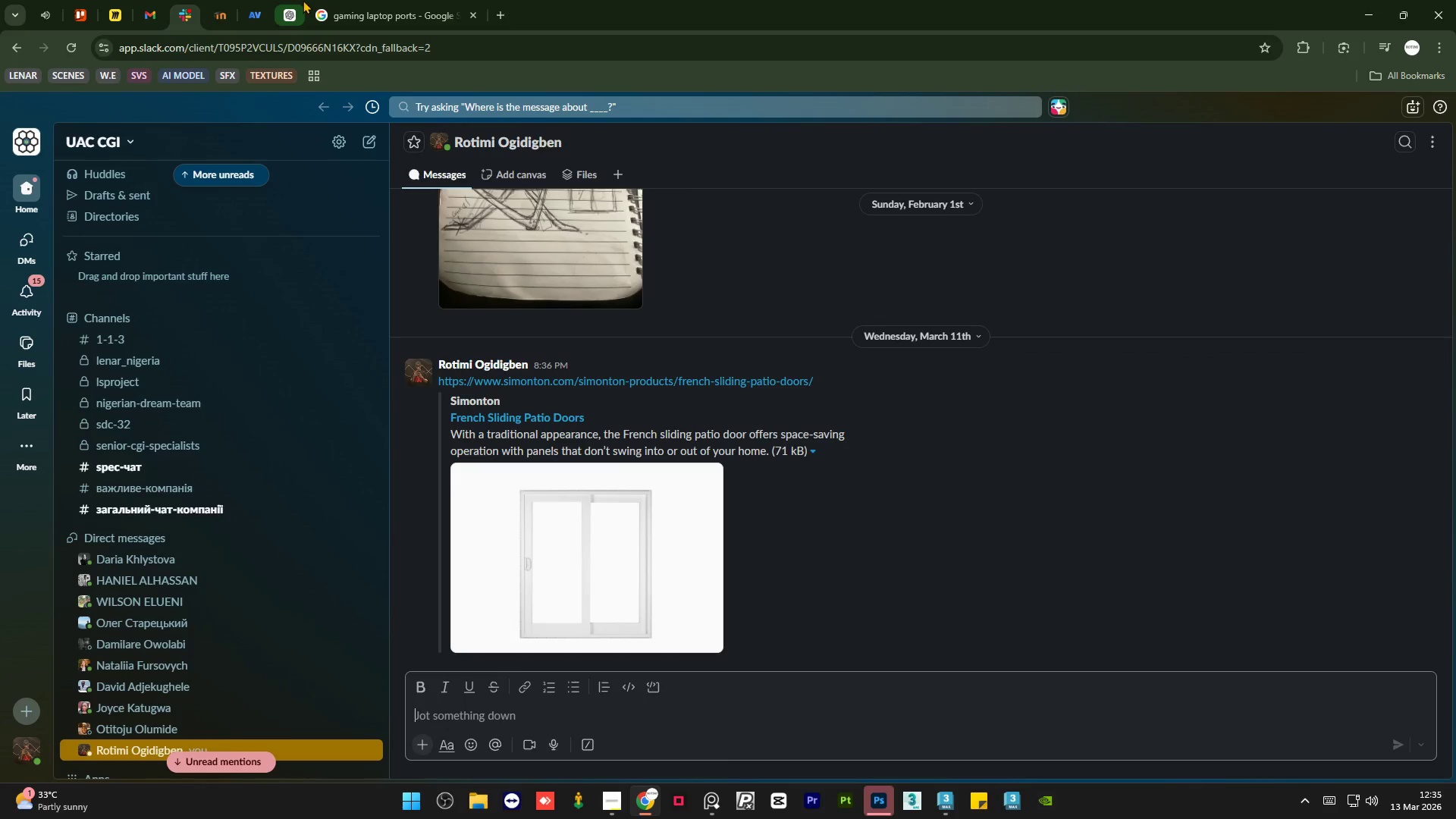 
left_click([361, 0])
 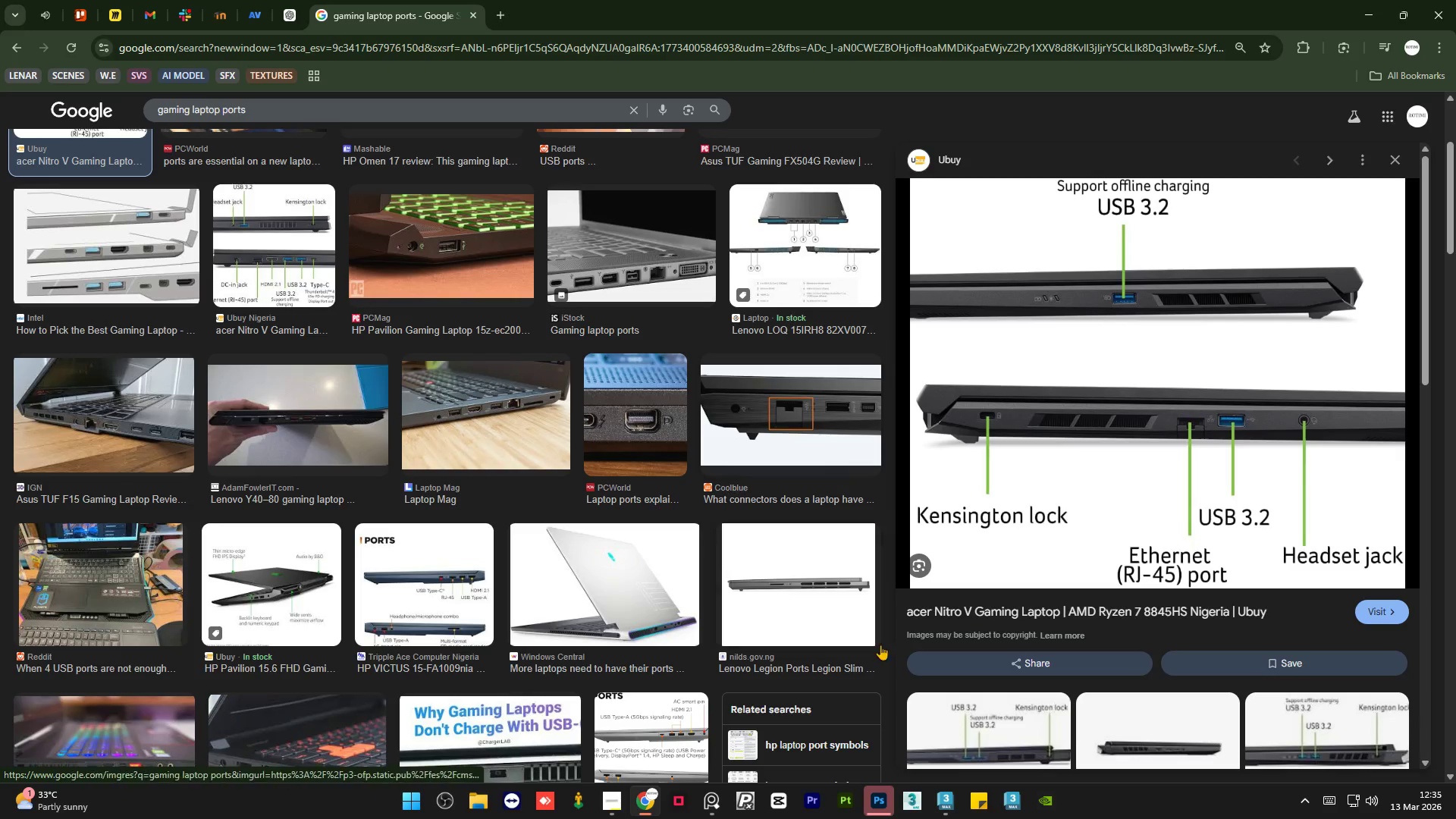 
wait(6.83)
 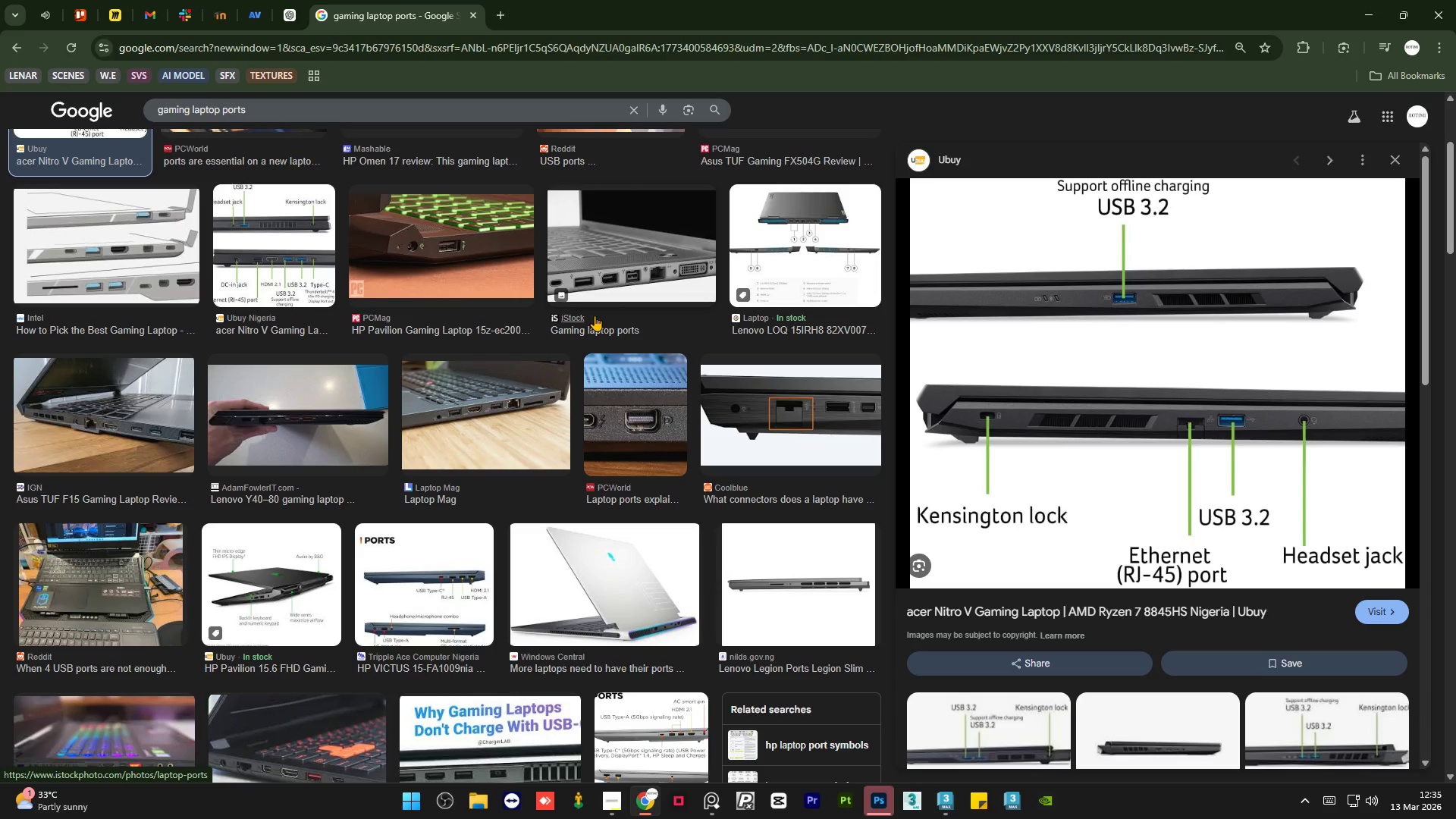 
left_click([944, 806])
 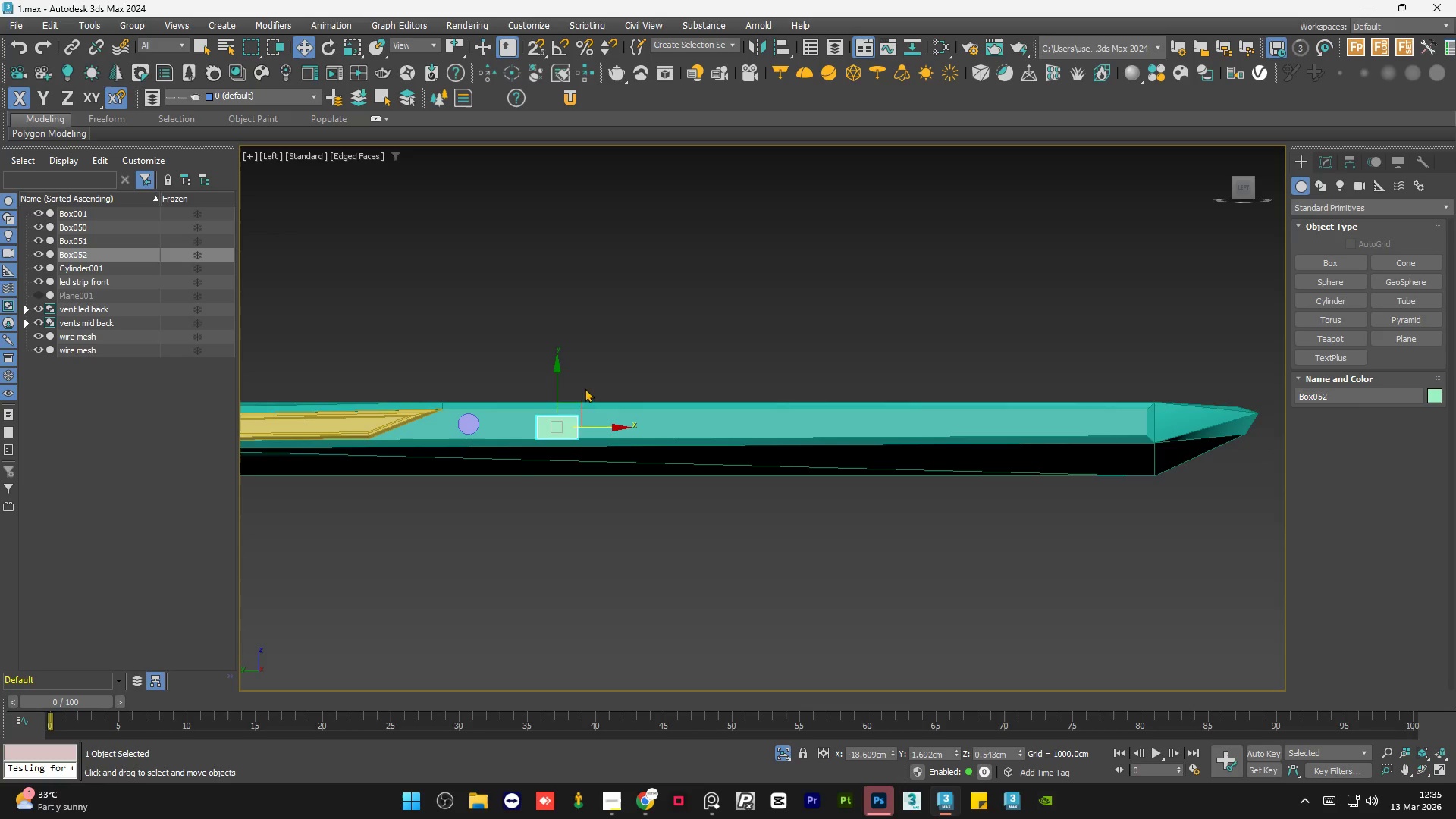 
scroll: coordinate [592, 419], scroll_direction: up, amount: 1.0
 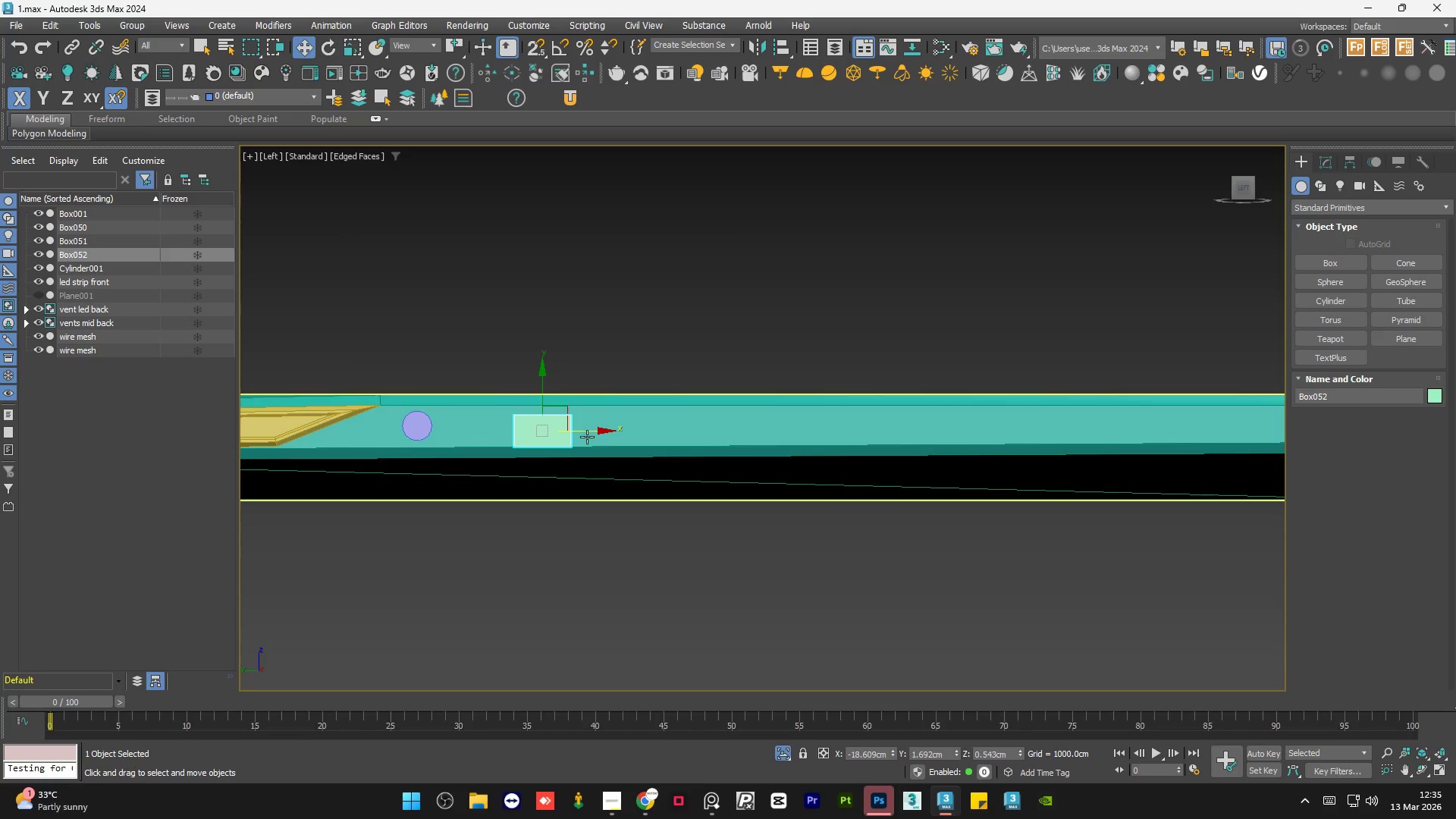 
hold_key(key=ShiftLeft, duration=1.5)
left_click_drag(start_coordinate=[585, 431], to_coordinate=[753, 441])
 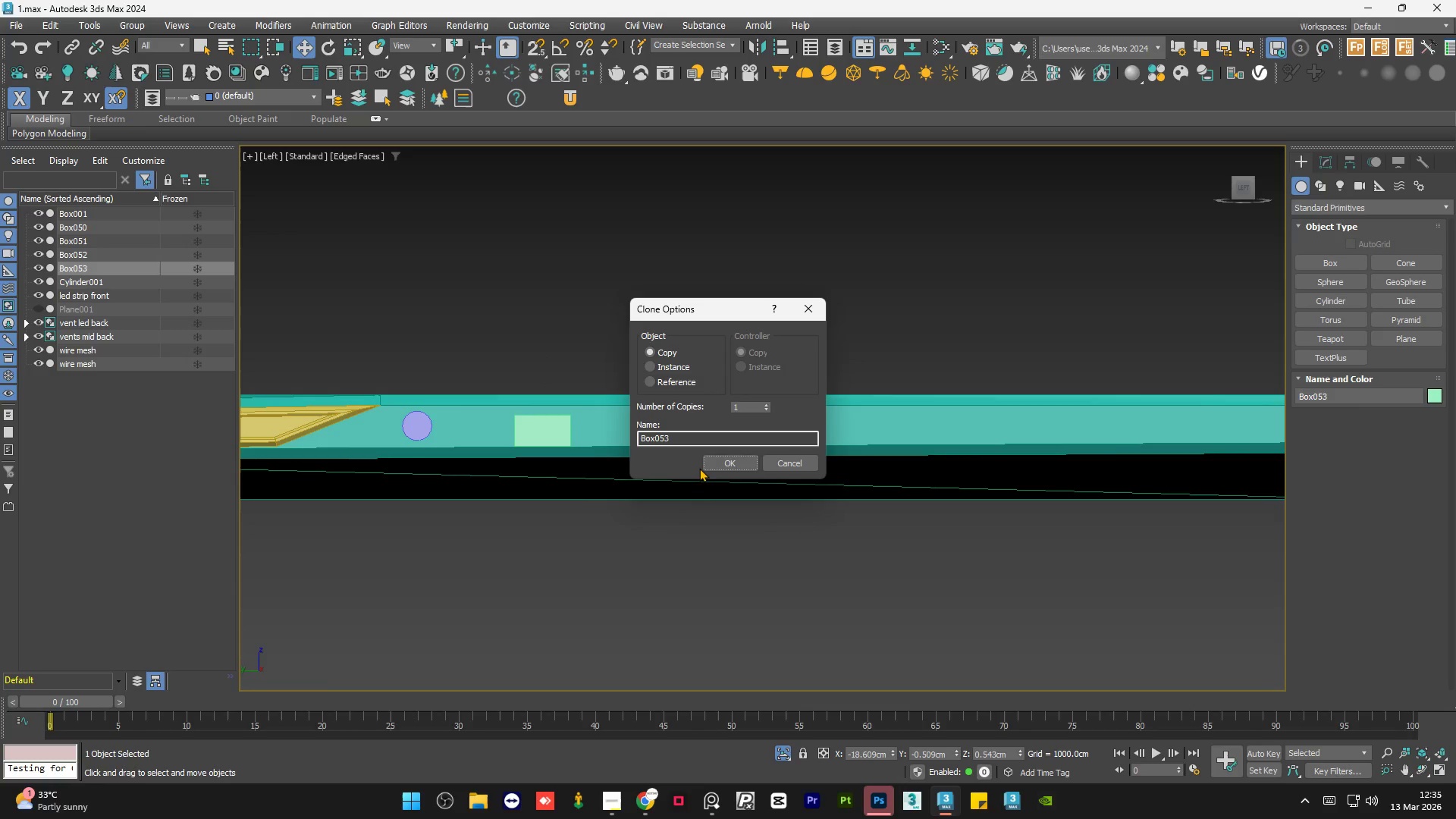 
hold_key(key=ShiftLeft, duration=0.66)
 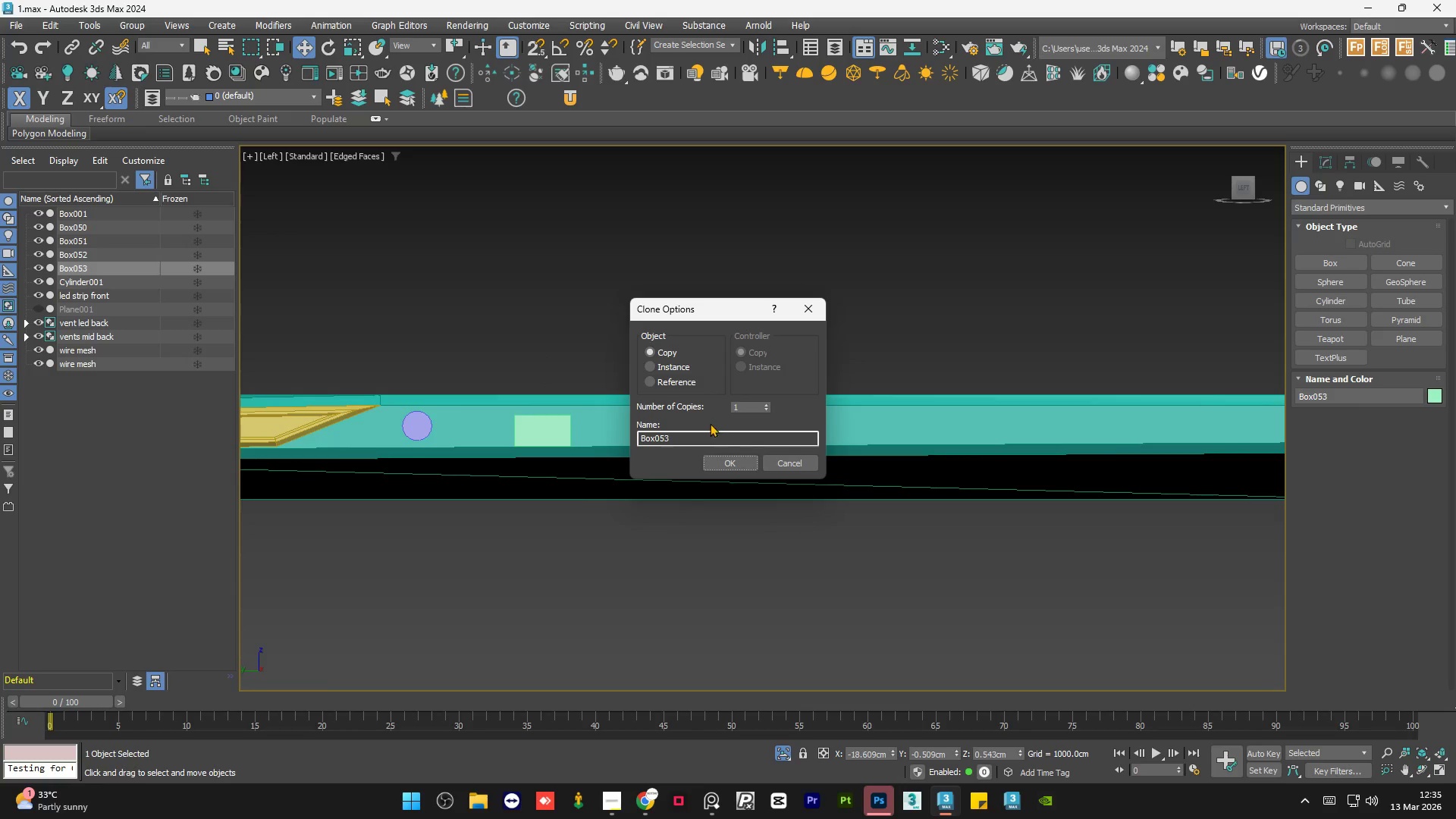 
left_click([726, 463])
 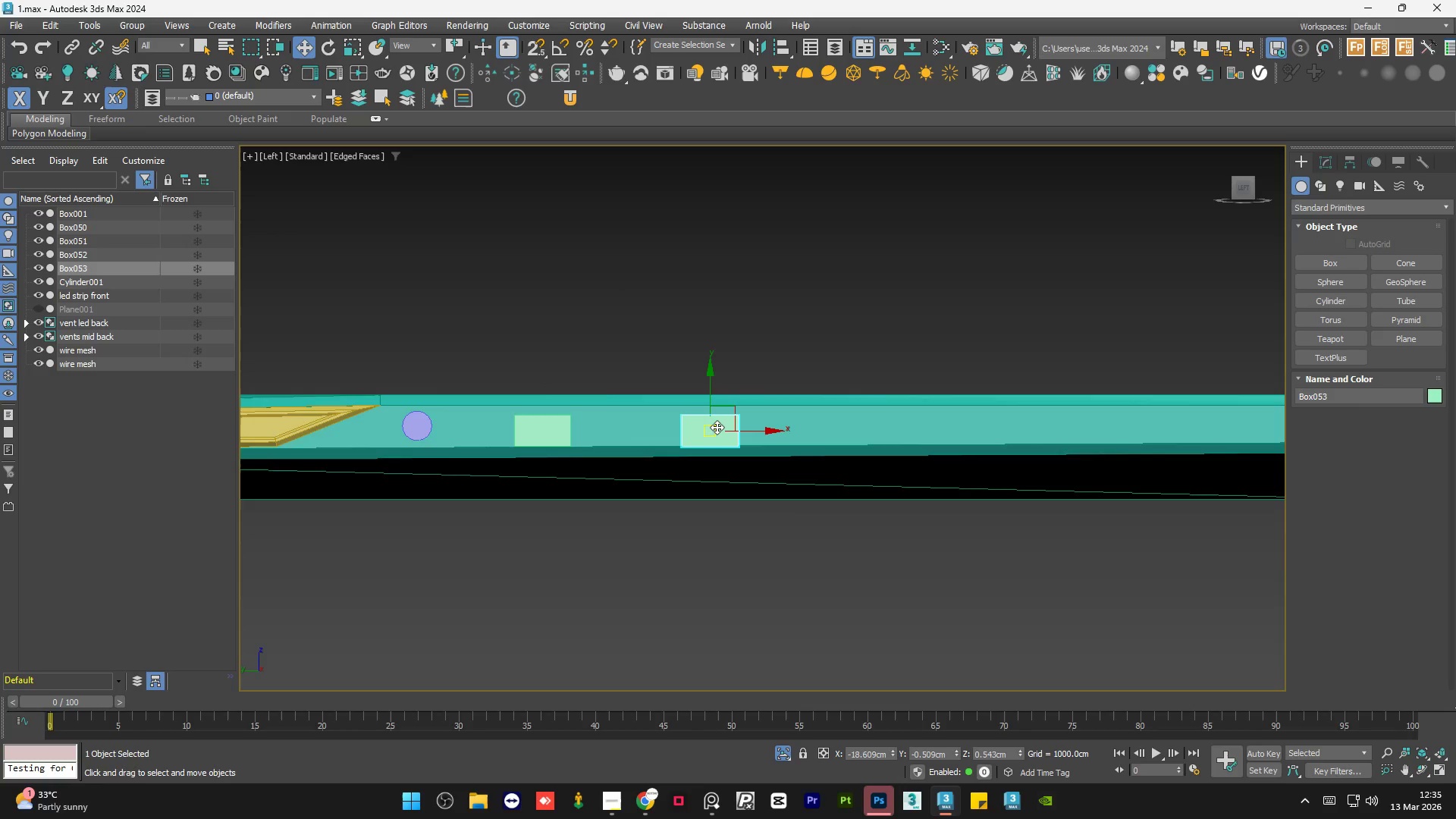 
scroll: coordinate [717, 426], scroll_direction: up, amount: 1.0
 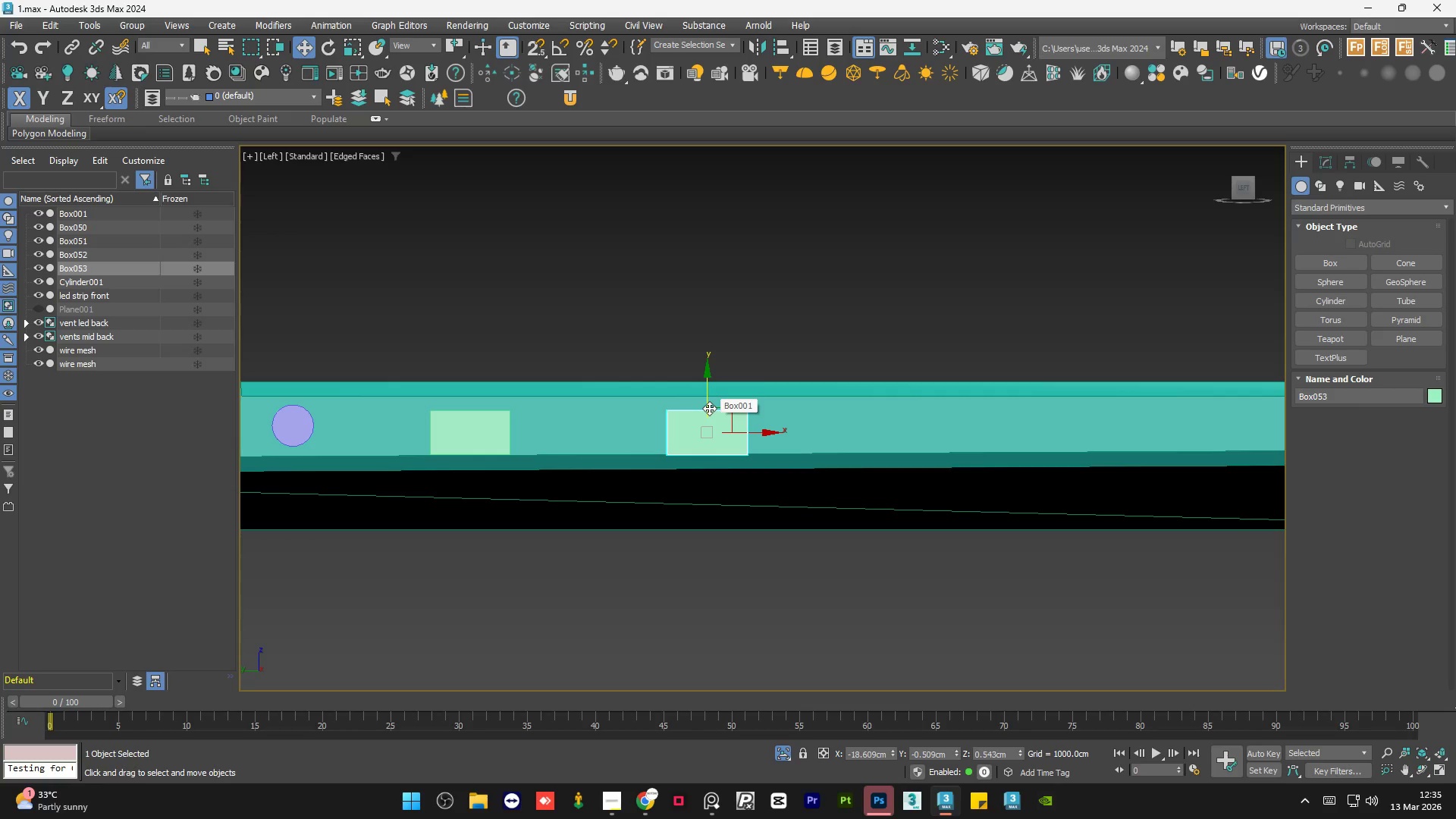 
left_click_drag(start_coordinate=[708, 400], to_coordinate=[710, 394])
 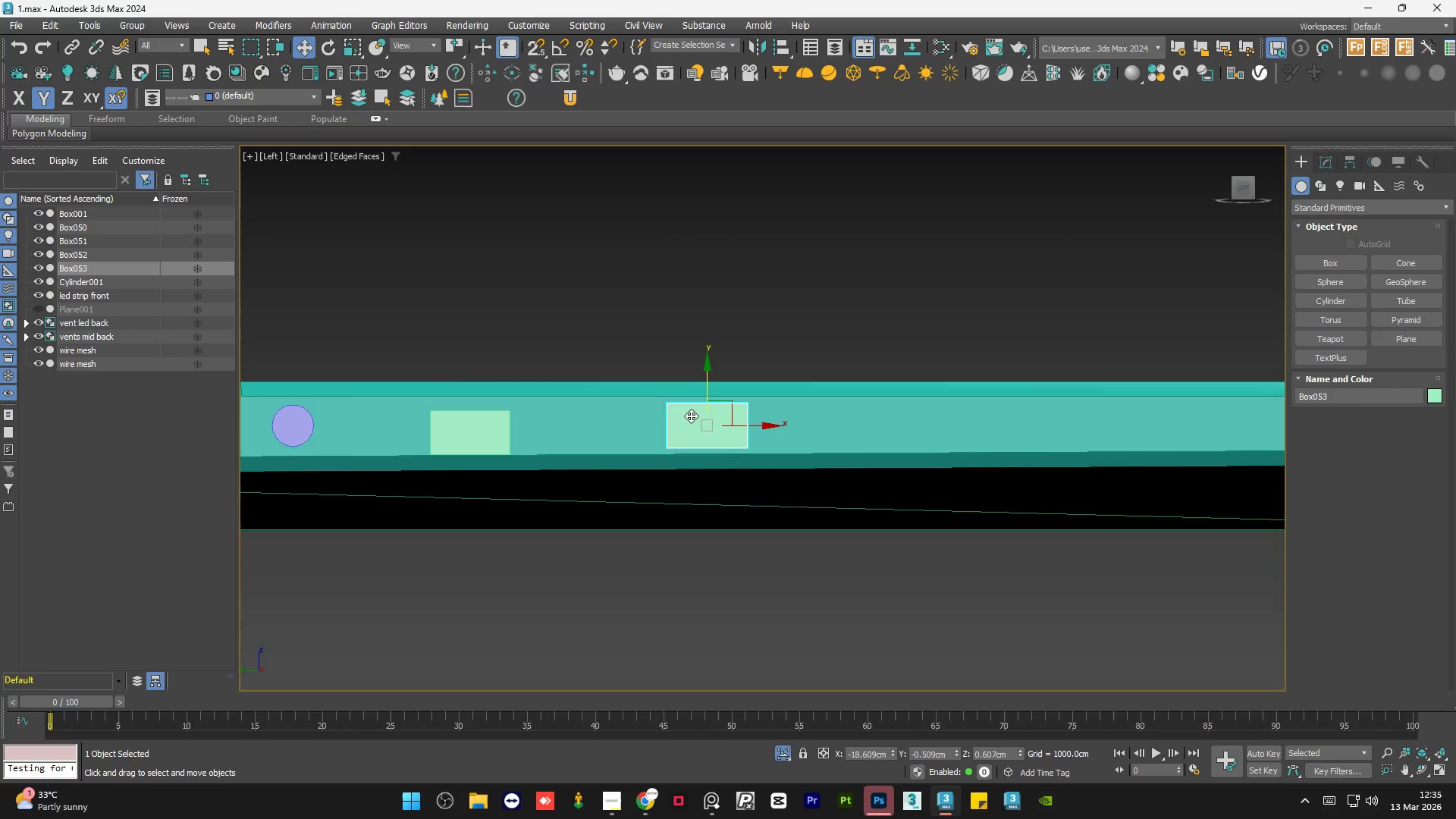 
scroll: coordinate [688, 416], scroll_direction: up, amount: 2.0
 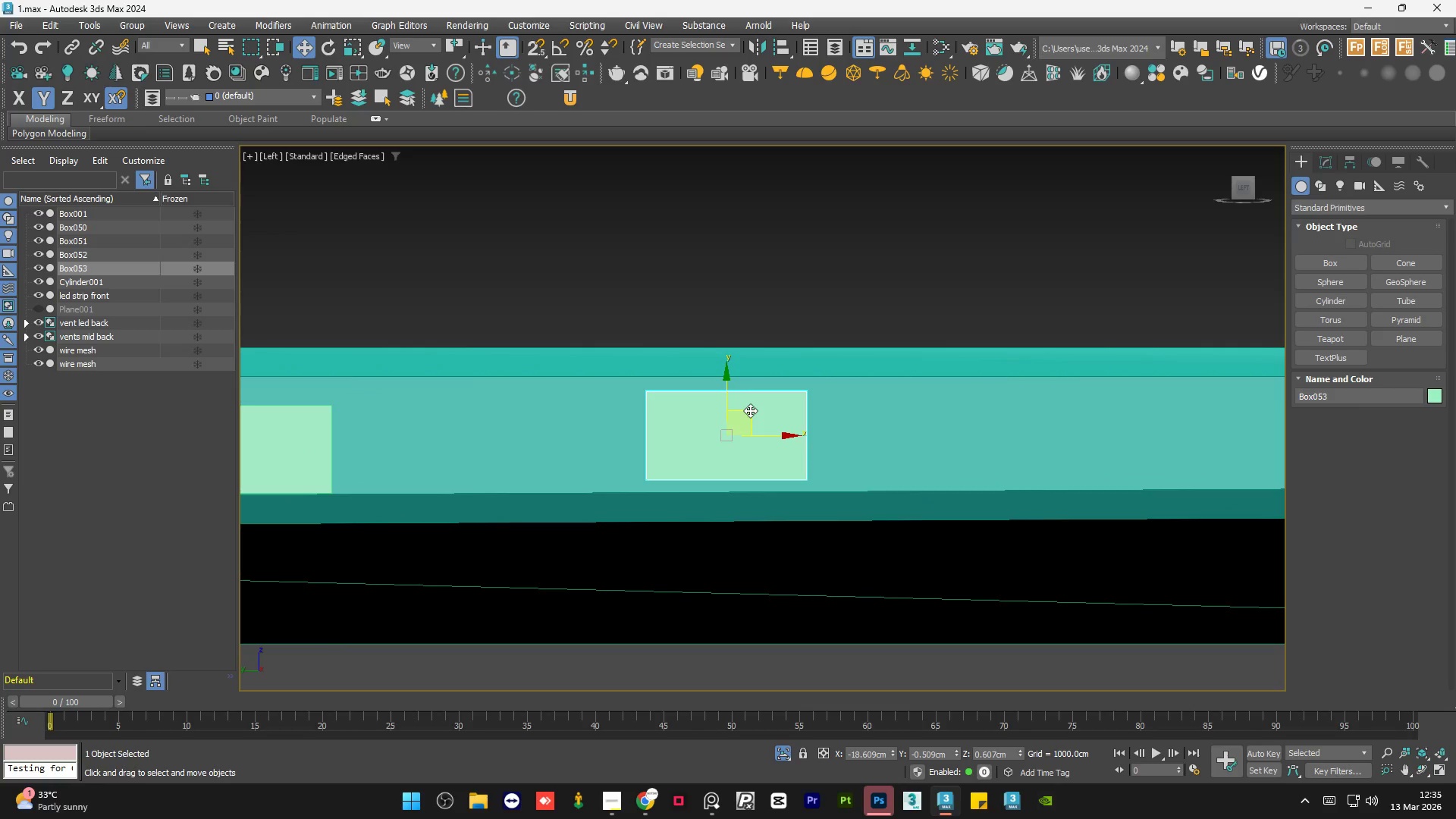 
scroll: coordinate [750, 410], scroll_direction: down, amount: 1.0
 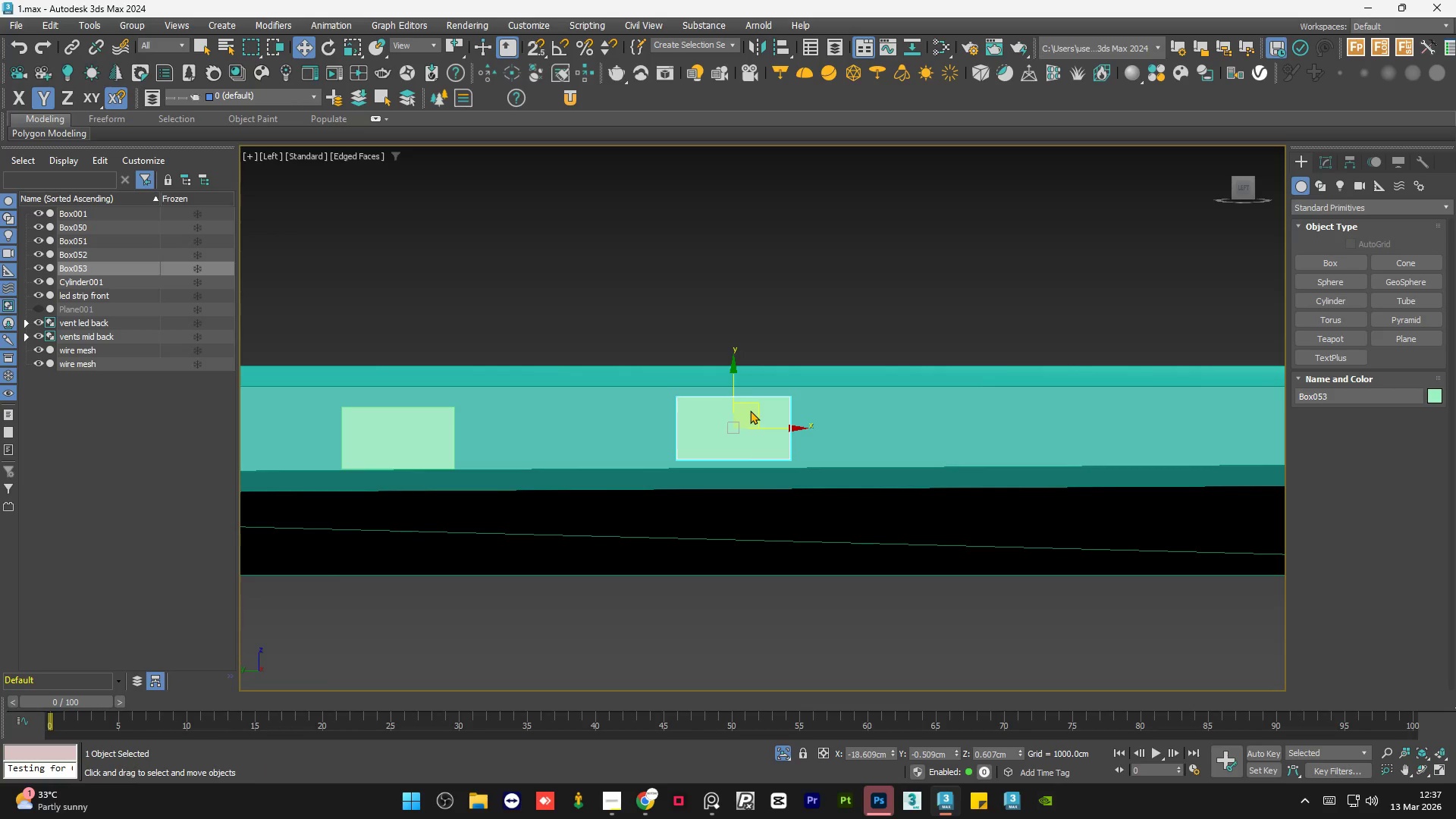 
wait(131.95)
 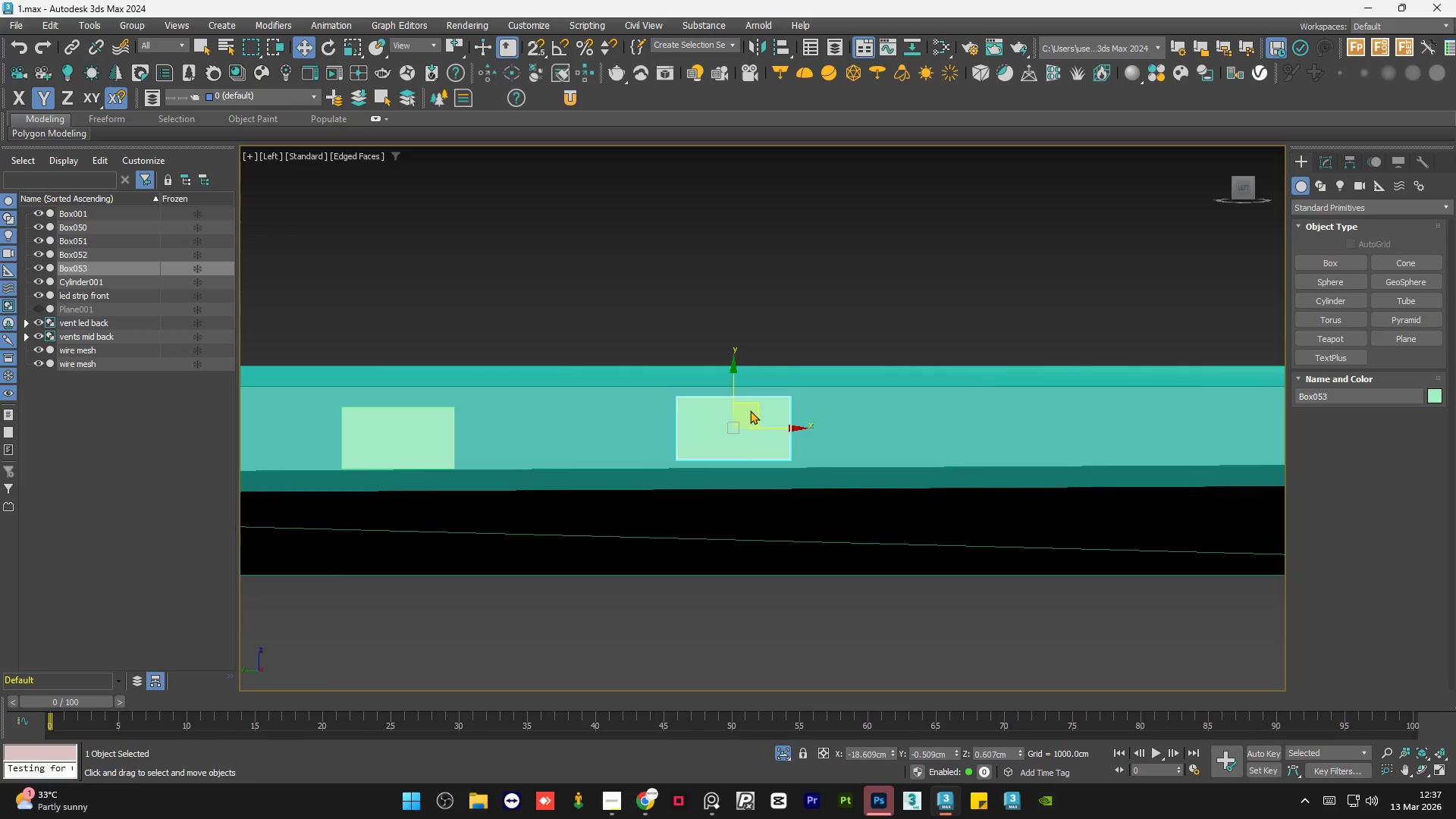 
double_click([766, 294])
 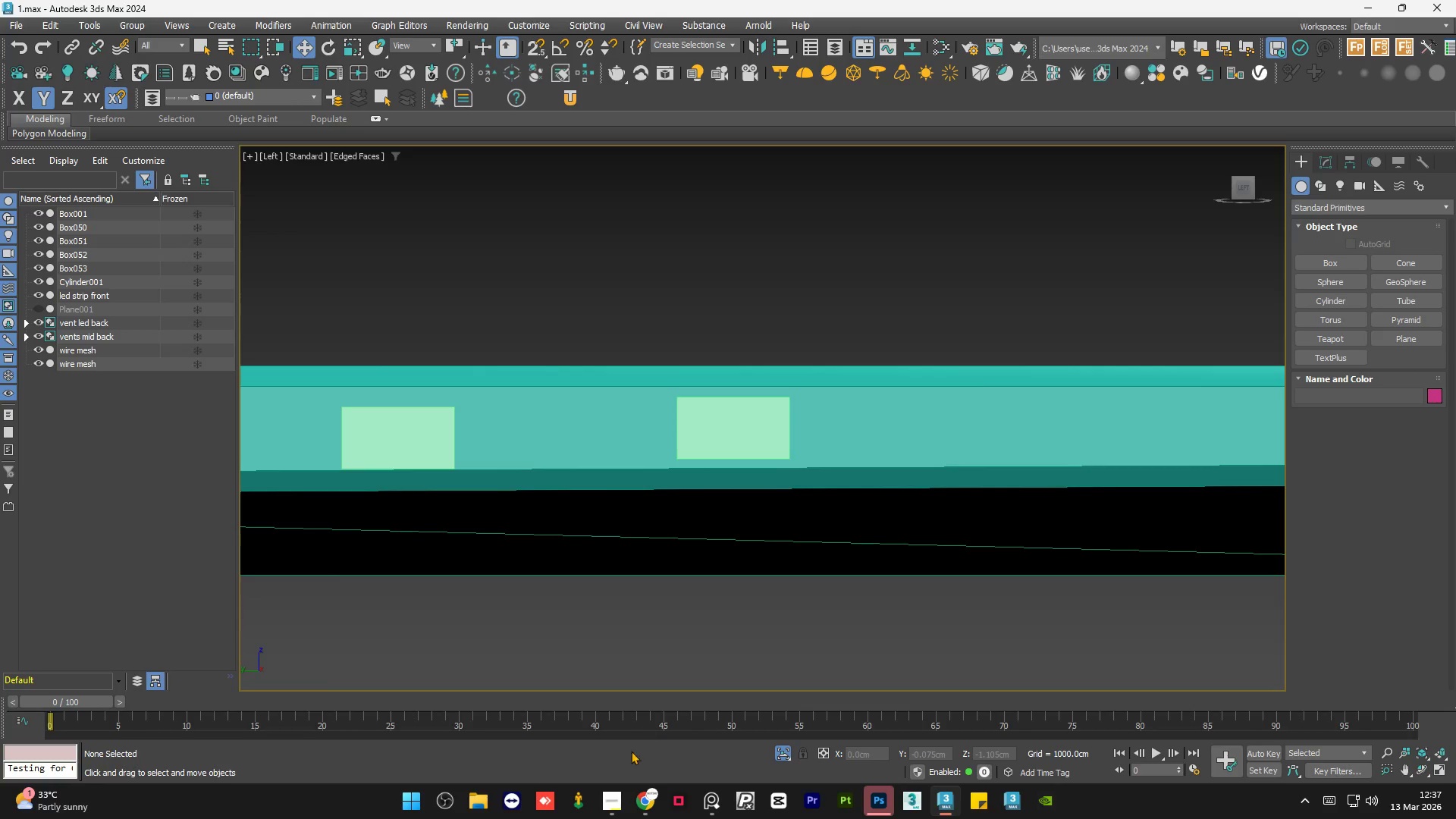 
left_click([640, 804])
 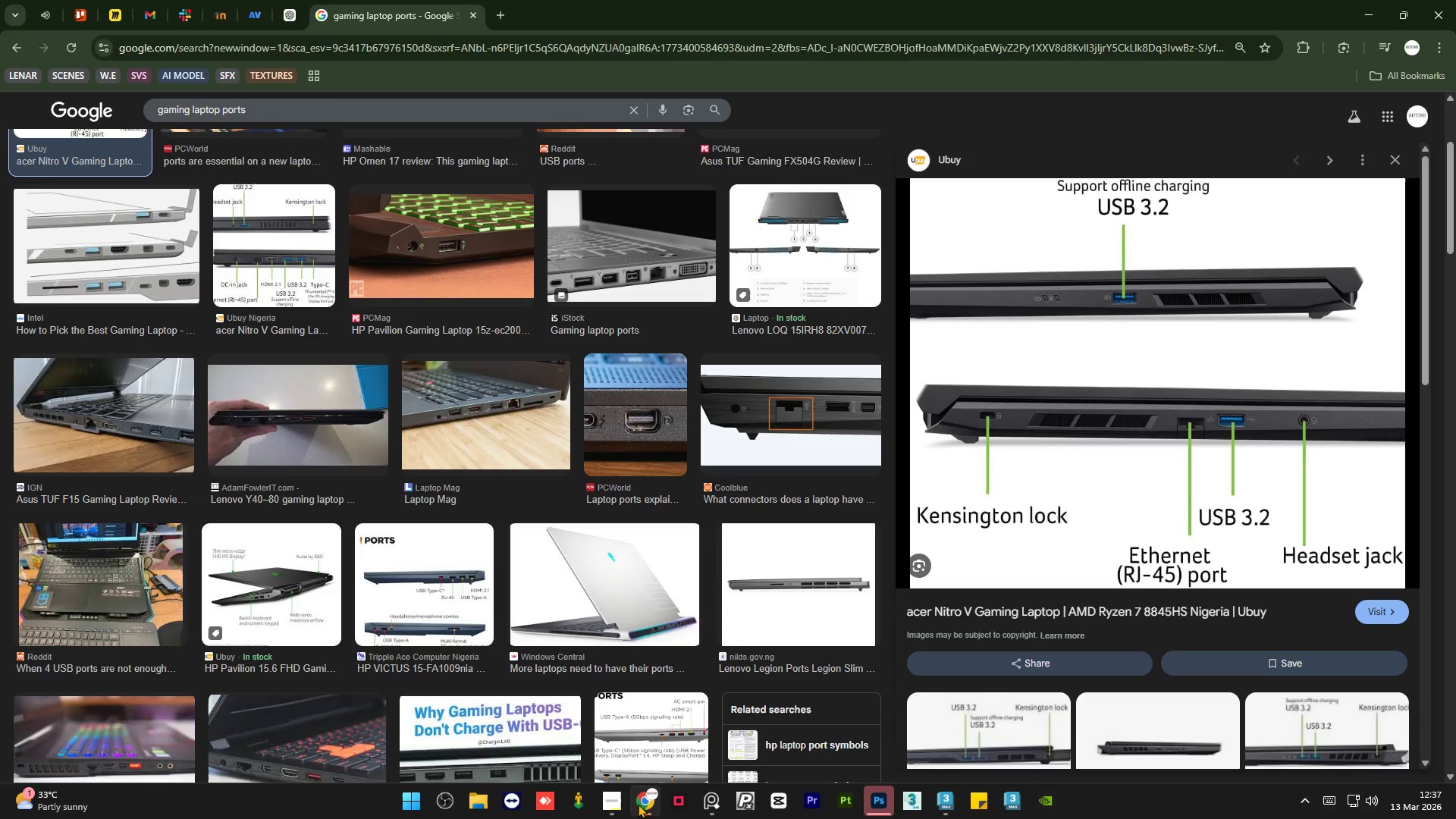 
left_click([609, 810])